 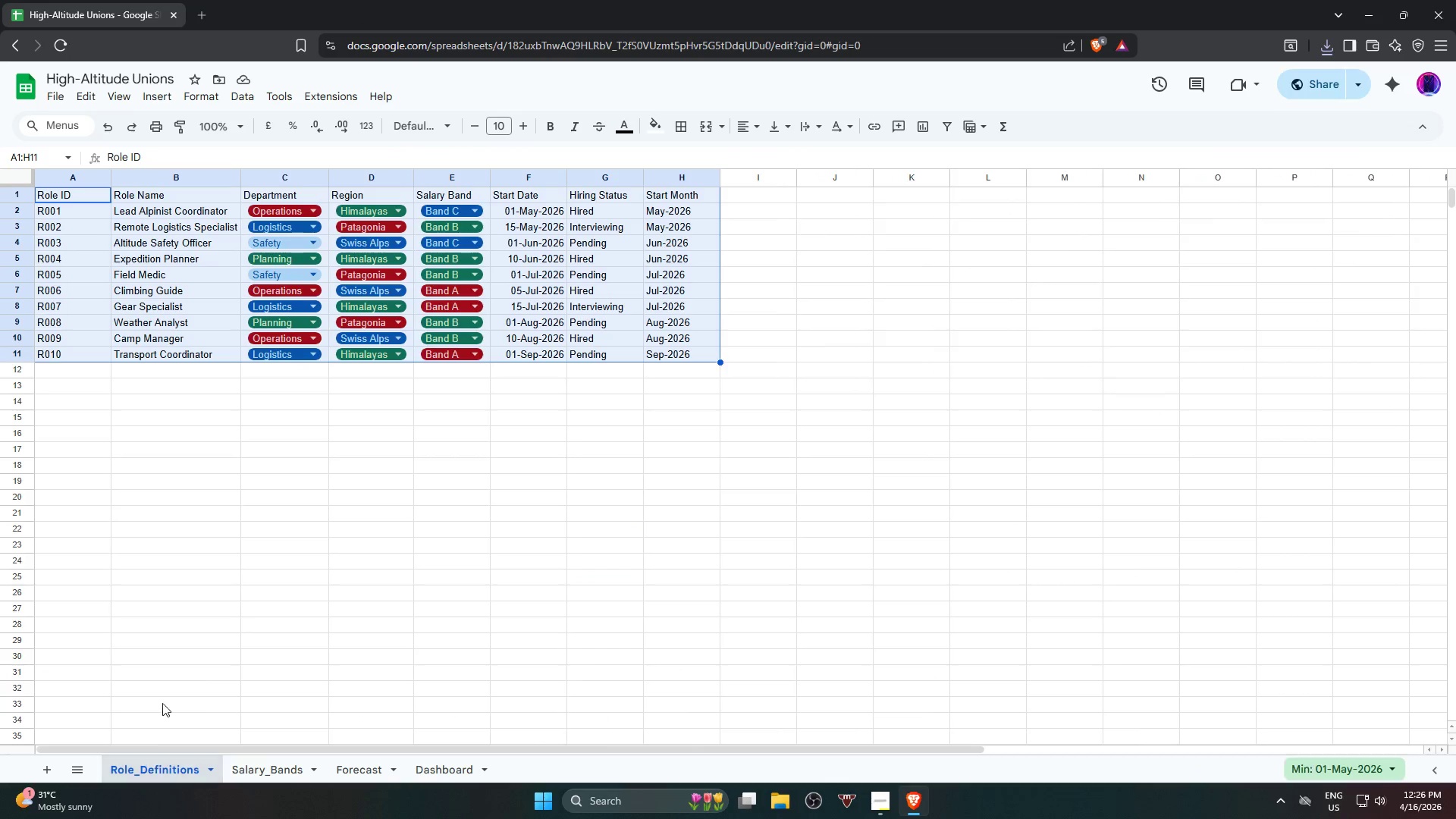 
left_click_drag(start_coordinate=[70, 193], to_coordinate=[679, 347])
 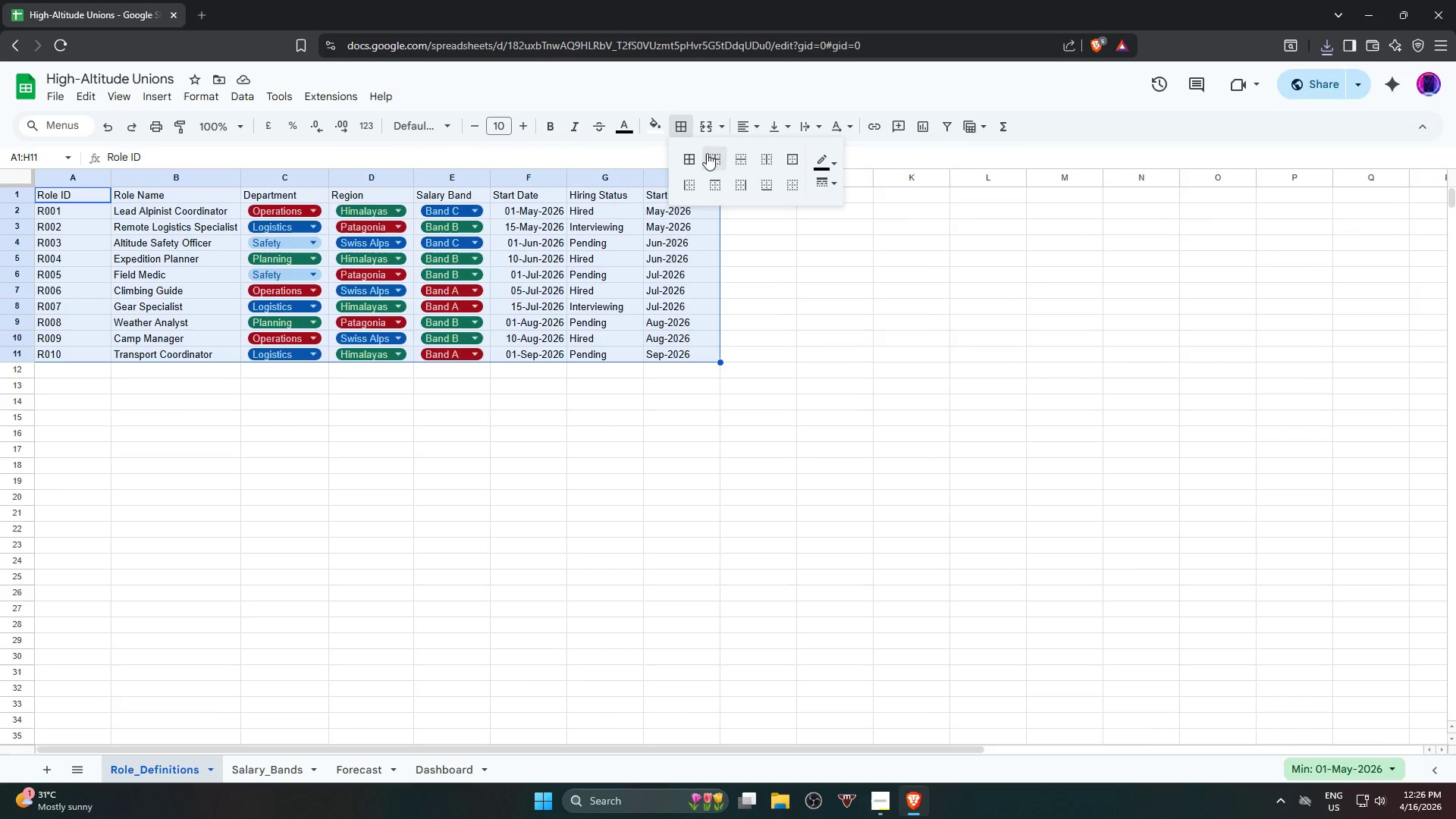 
left_click([814, 162])
 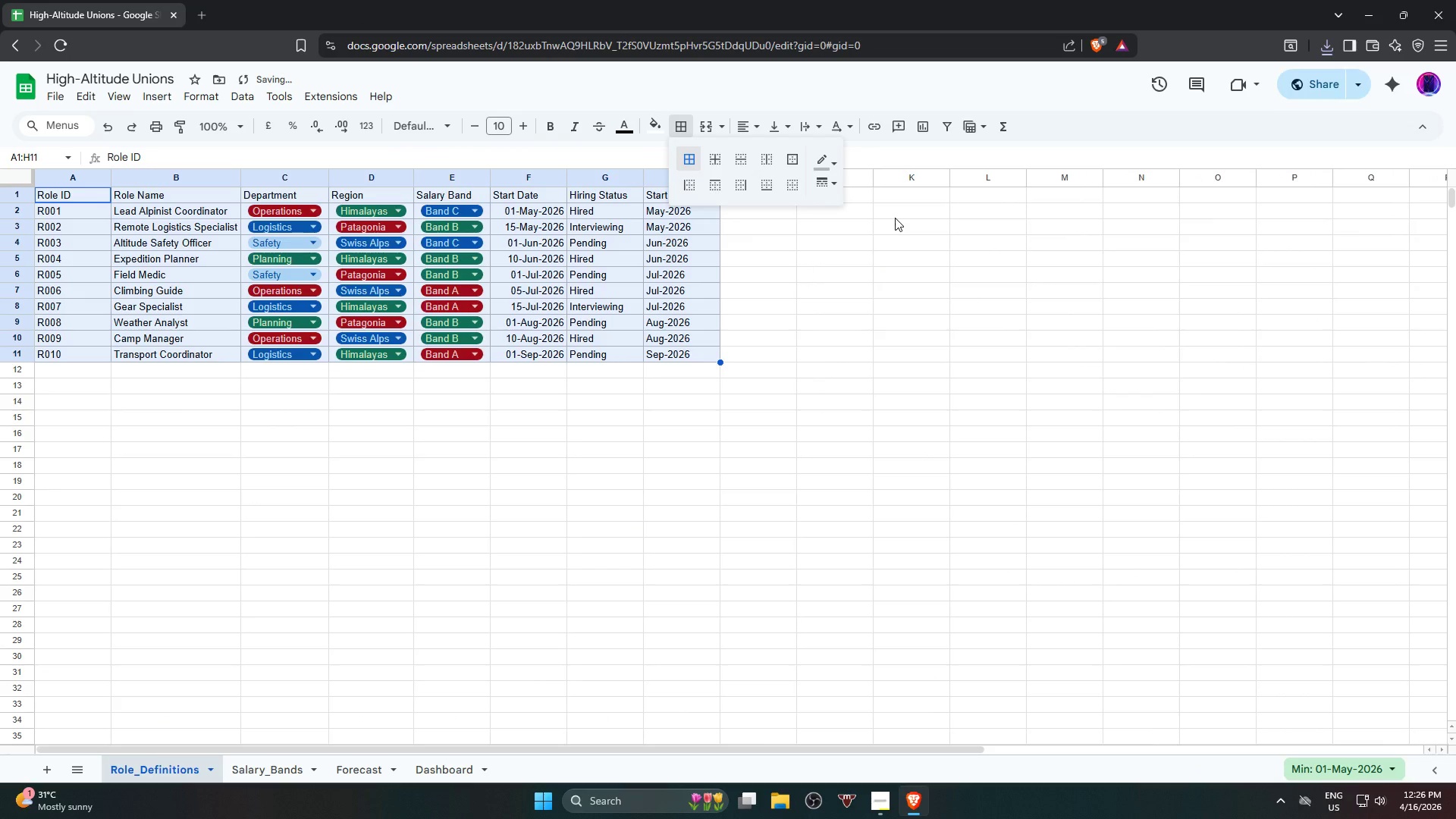 
left_click([865, 302])
 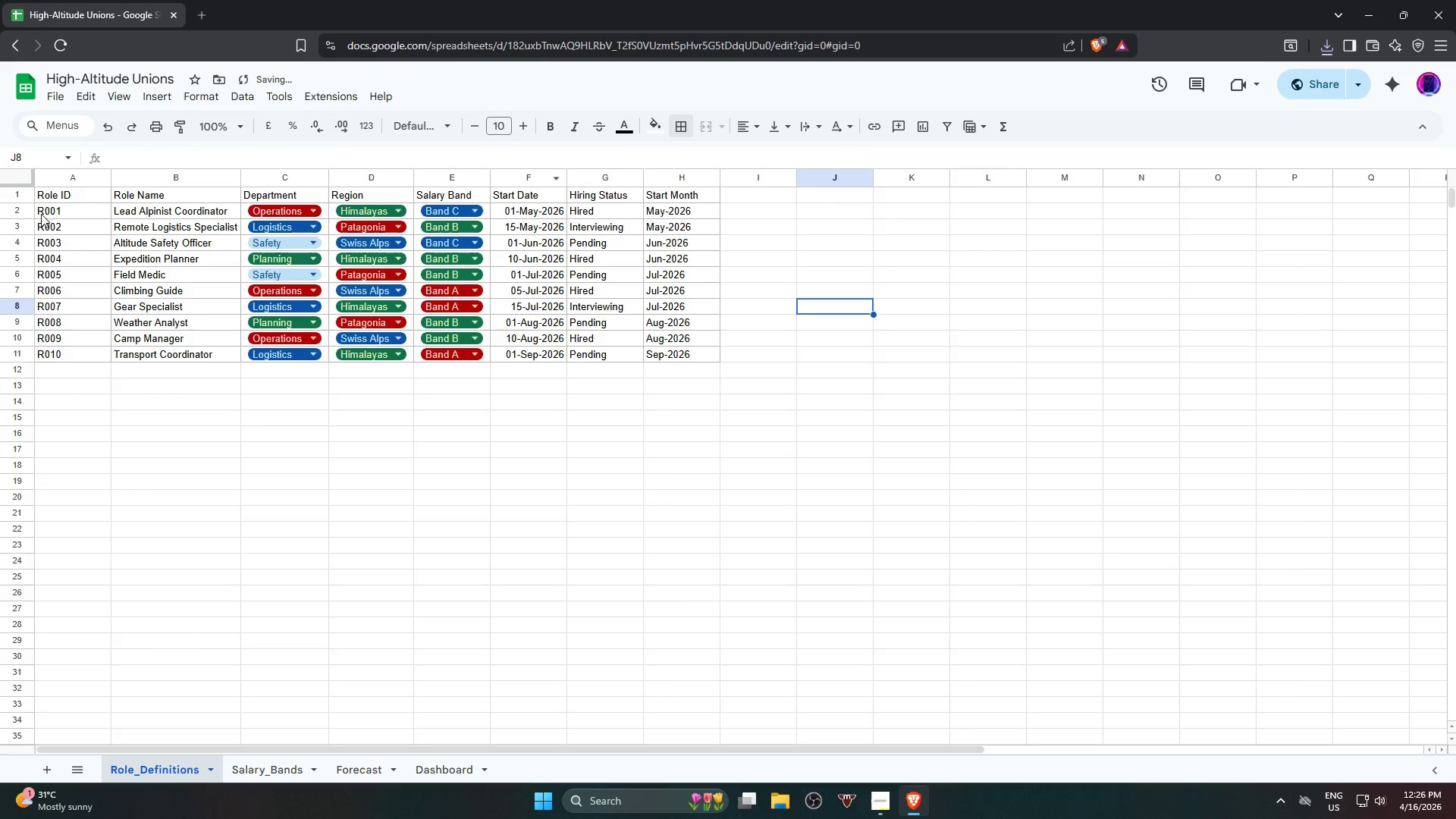 
left_click_drag(start_coordinate=[58, 198], to_coordinate=[666, 356])
 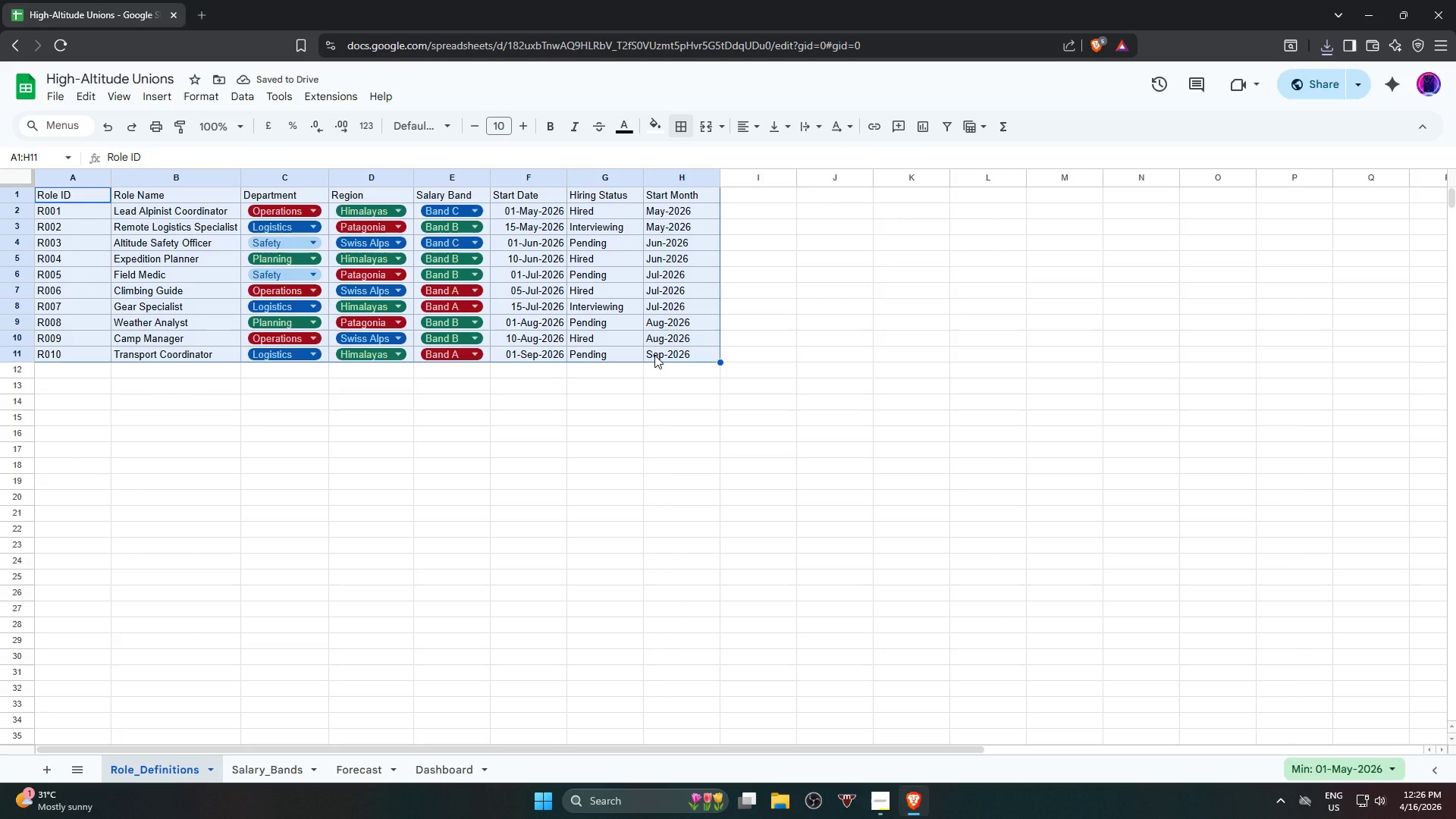 
key(Alt+Control+T)
 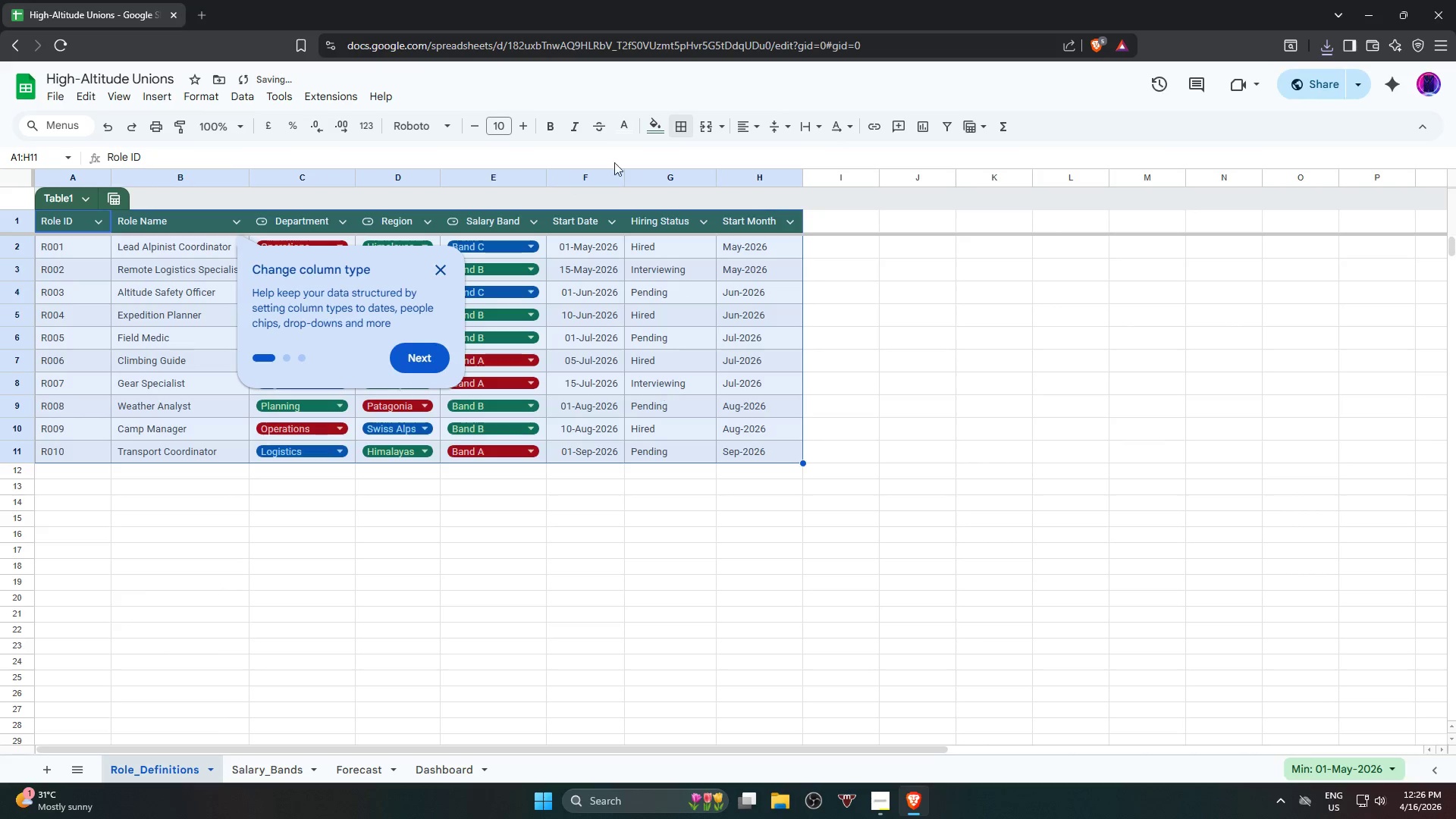 
left_click([435, 123])
 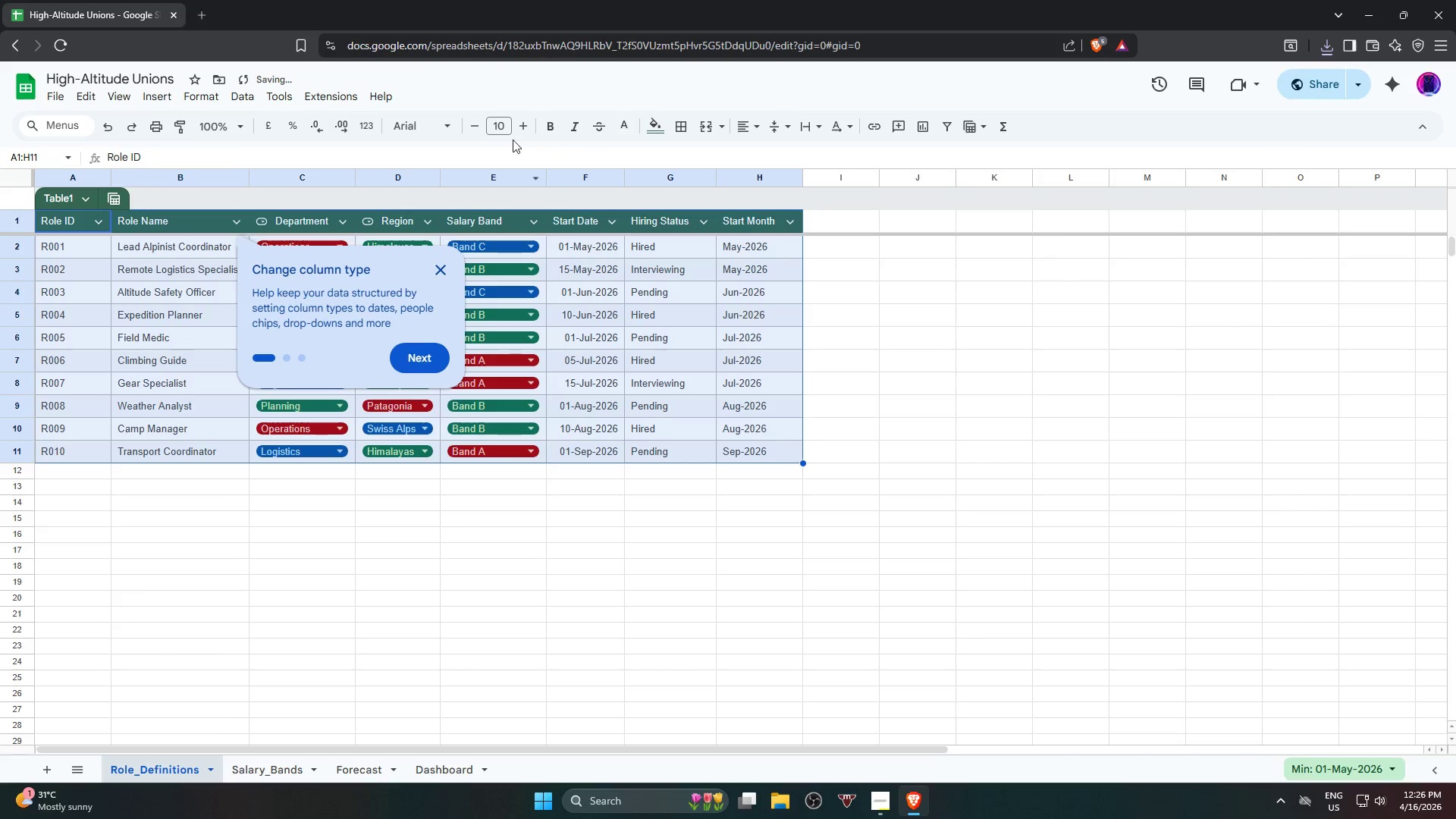 
double_click([522, 127])
 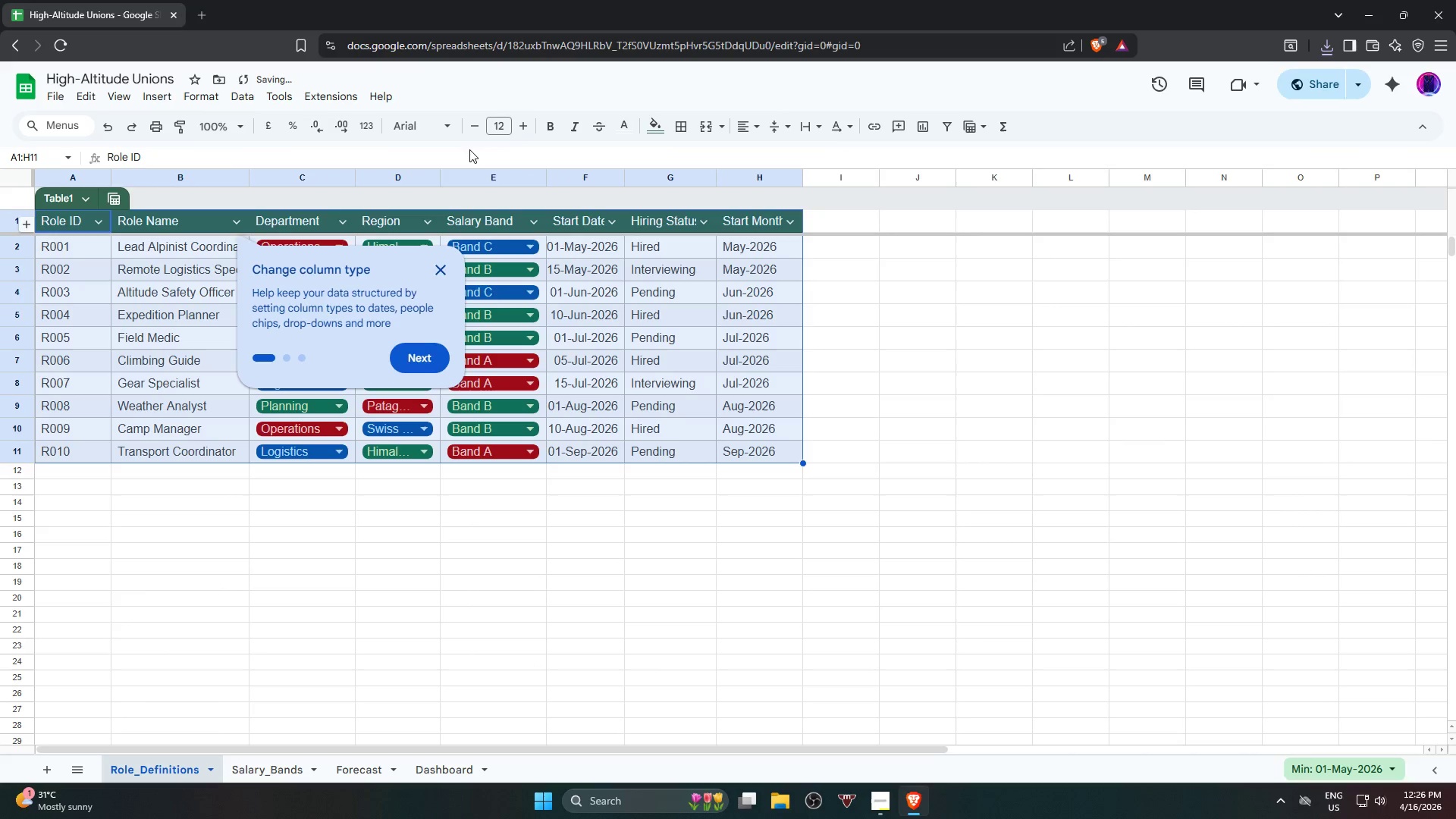 
left_click_drag(start_coordinate=[141, 568], to_coordinate=[140, 564])
 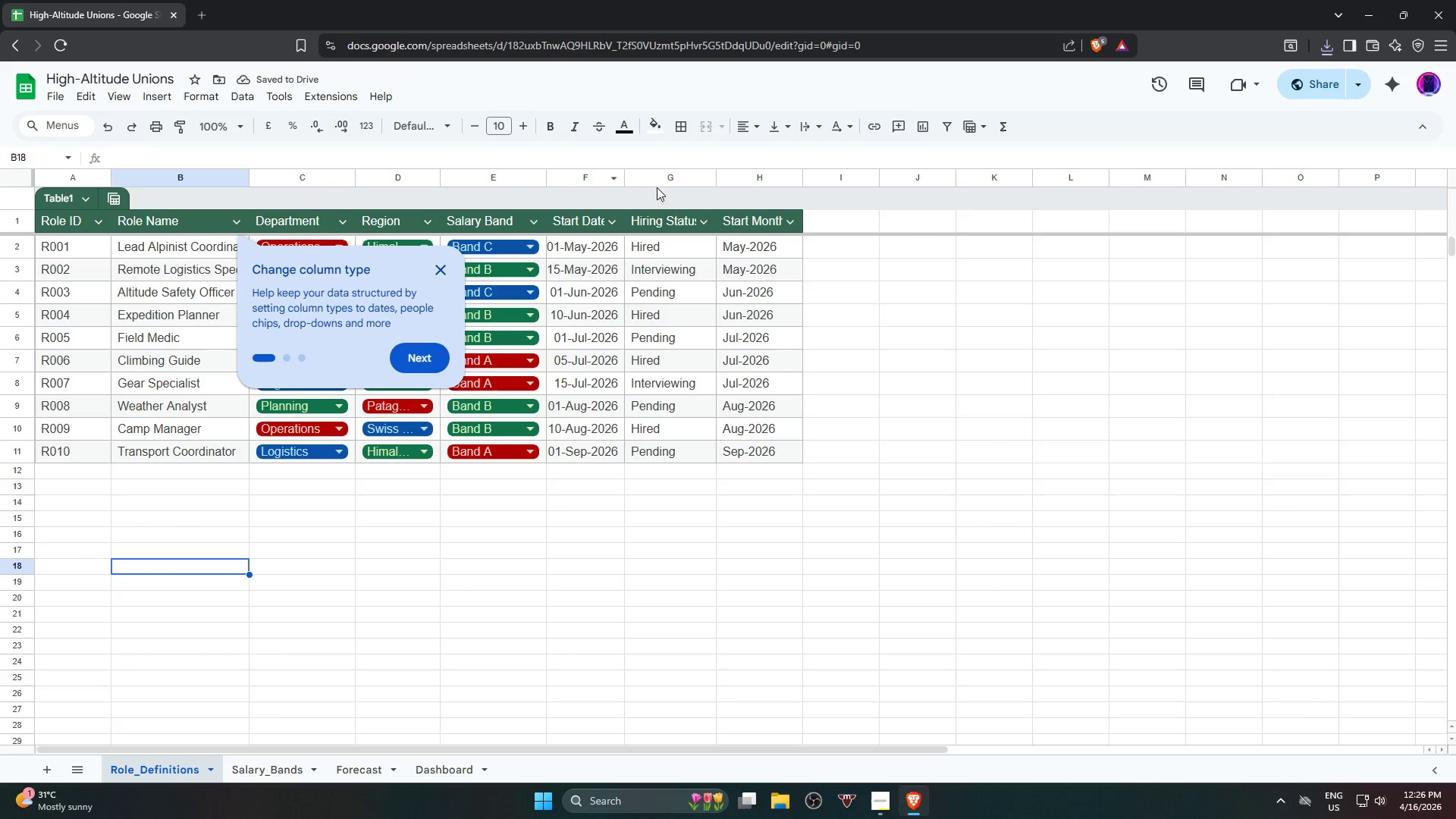 
left_click_drag(start_coordinate=[624, 172], to_coordinate=[621, 177])
 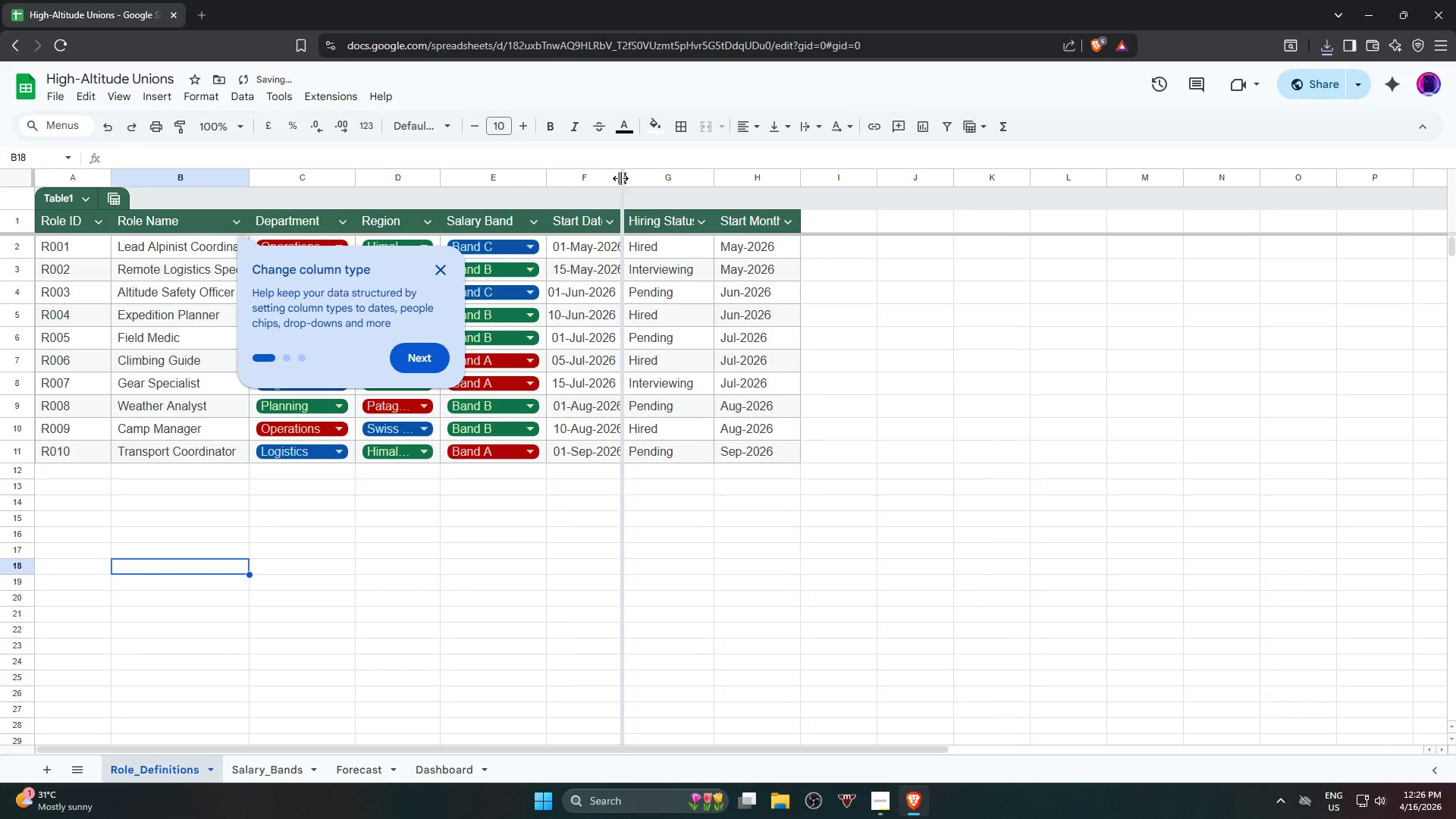 
left_click([620, 178])
 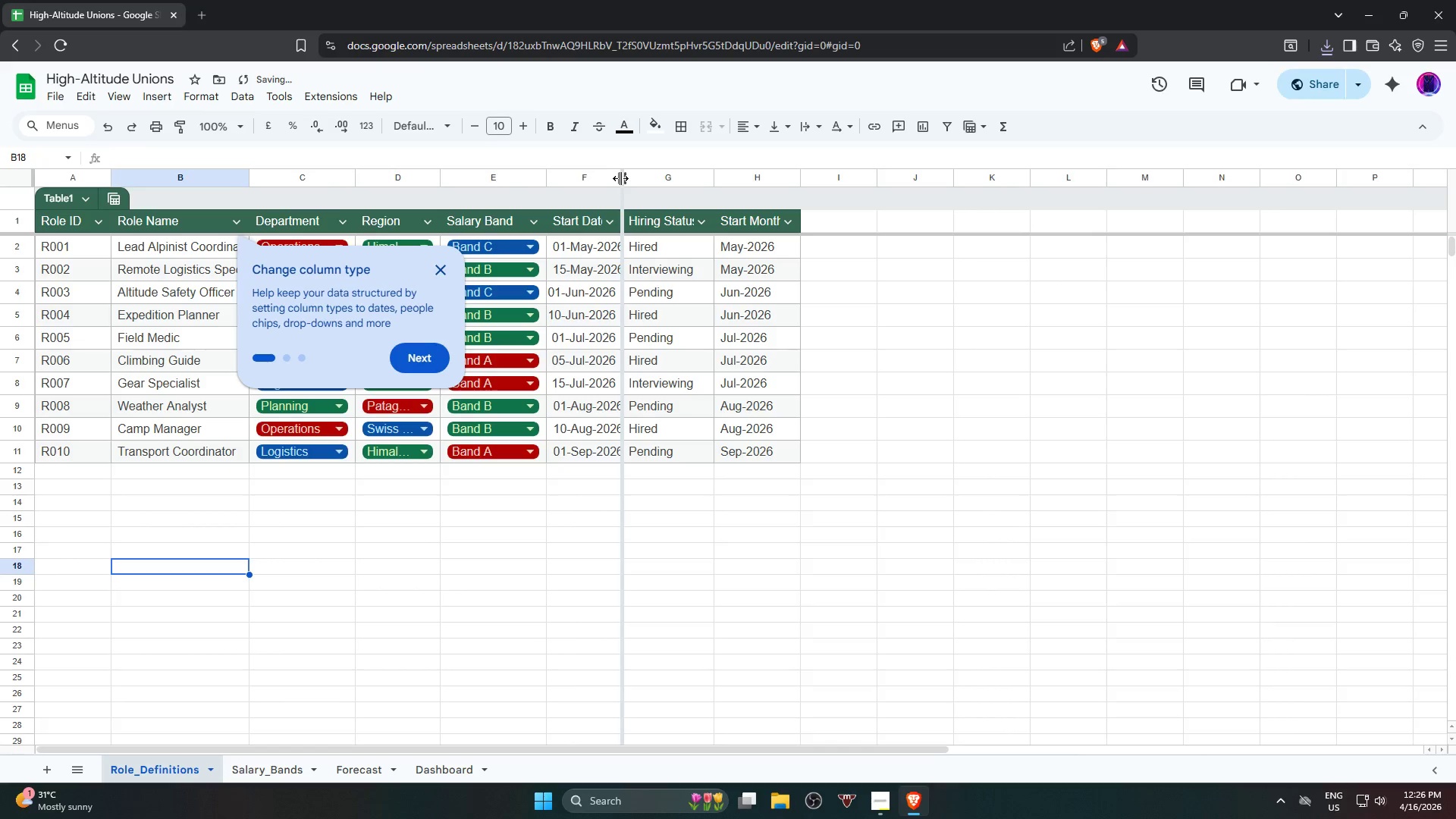 
double_click([620, 179])
 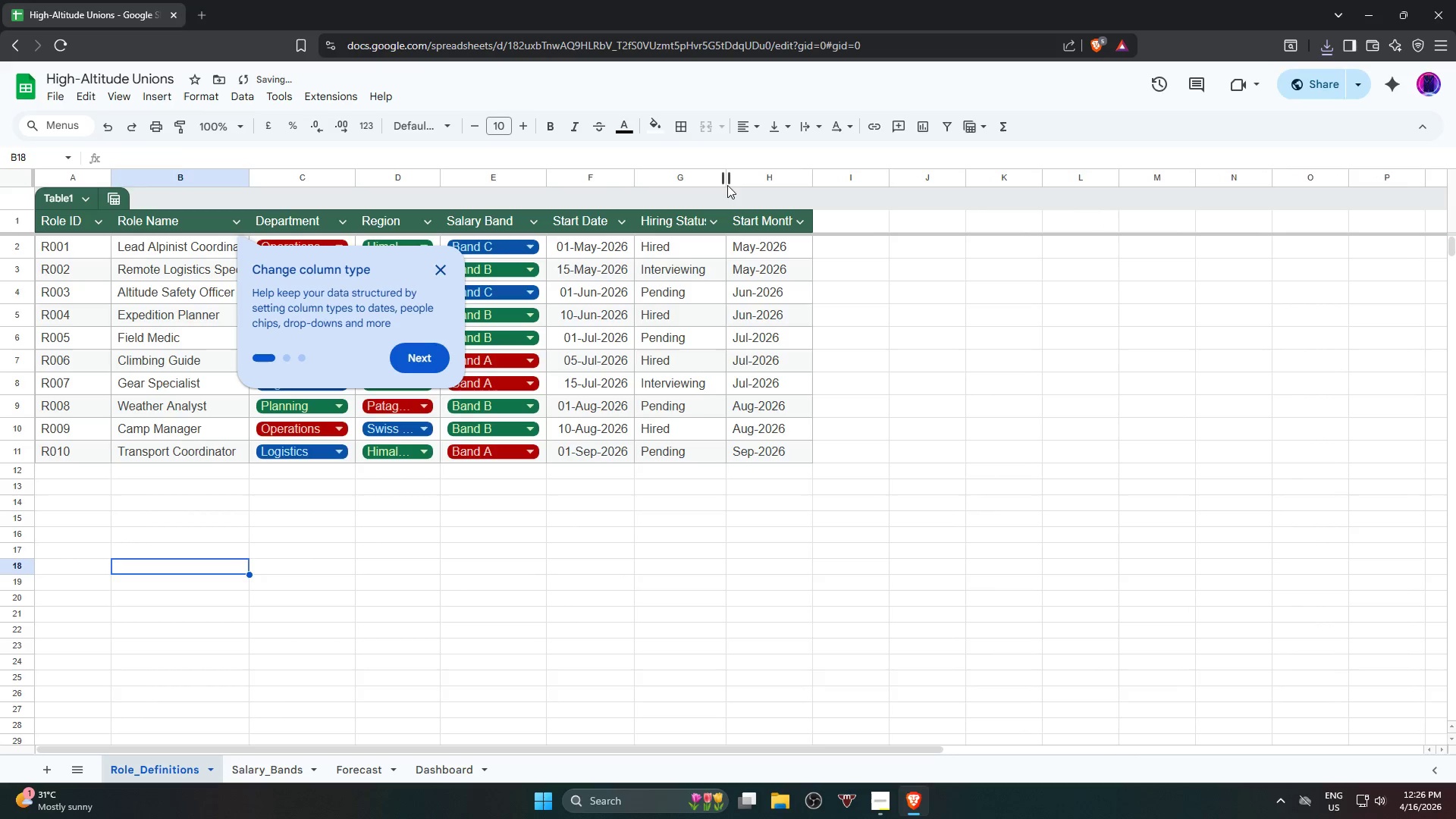 
double_click([727, 185])
 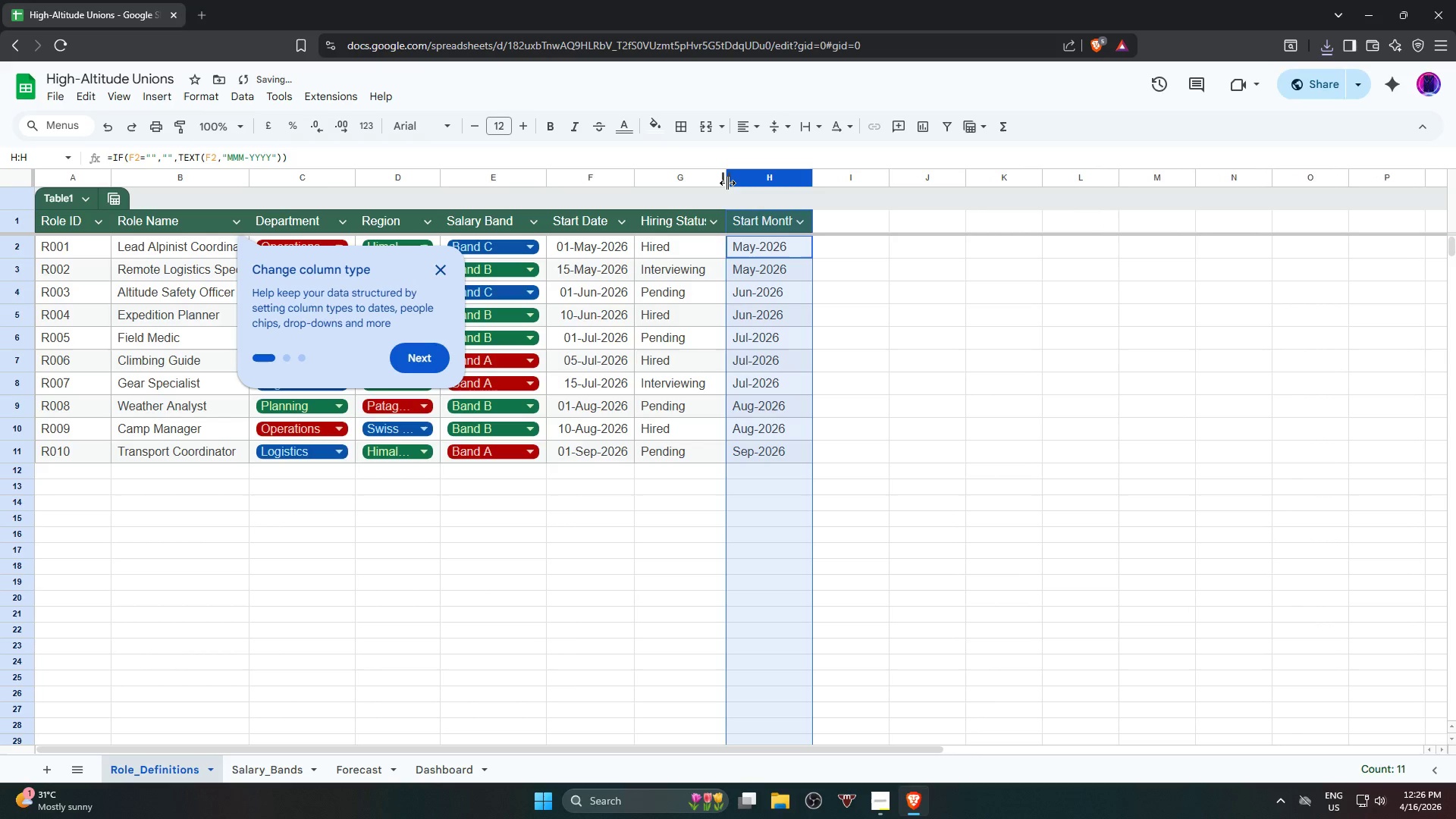 
left_click([727, 183])
 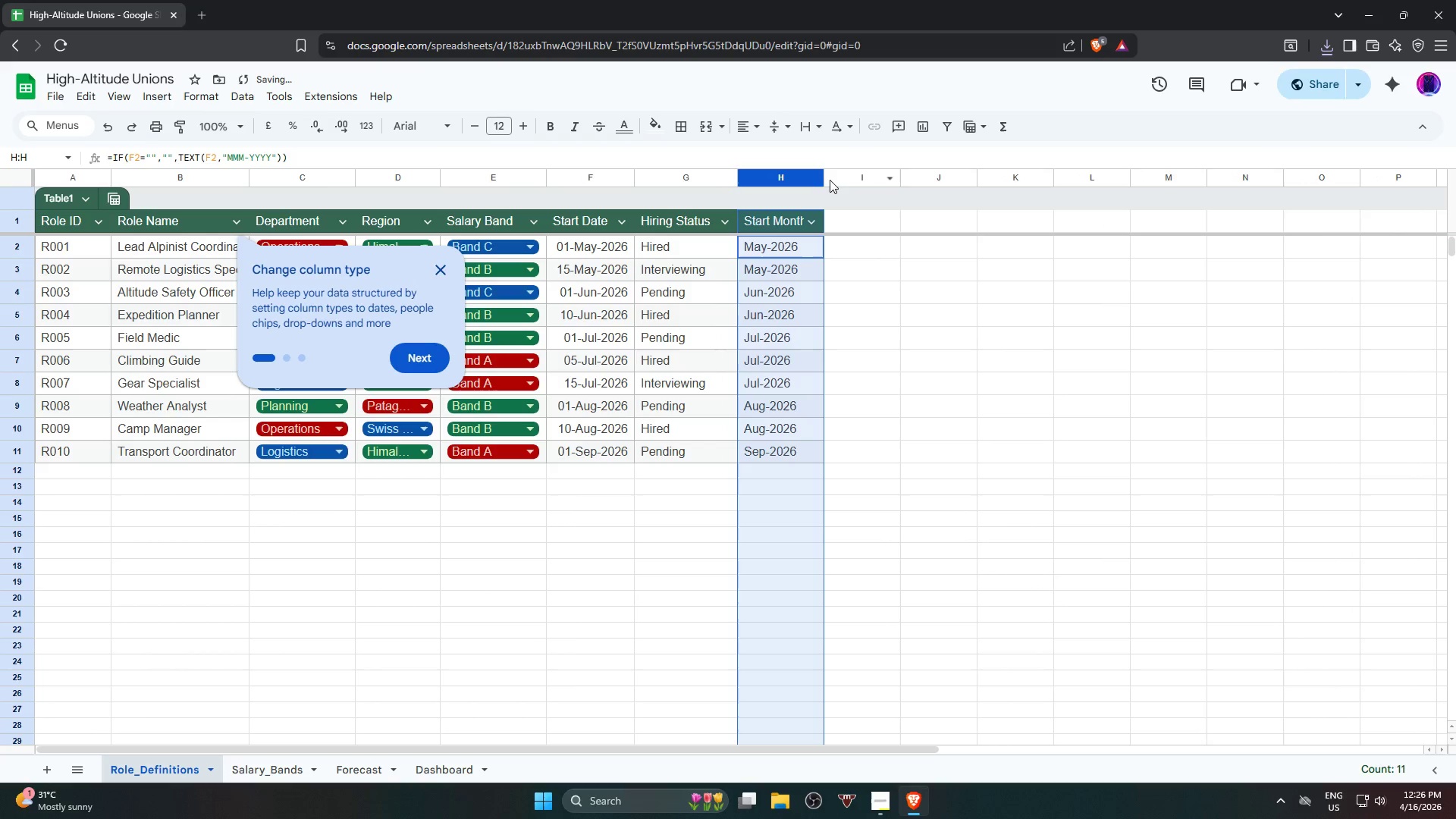 
double_click([827, 178])
 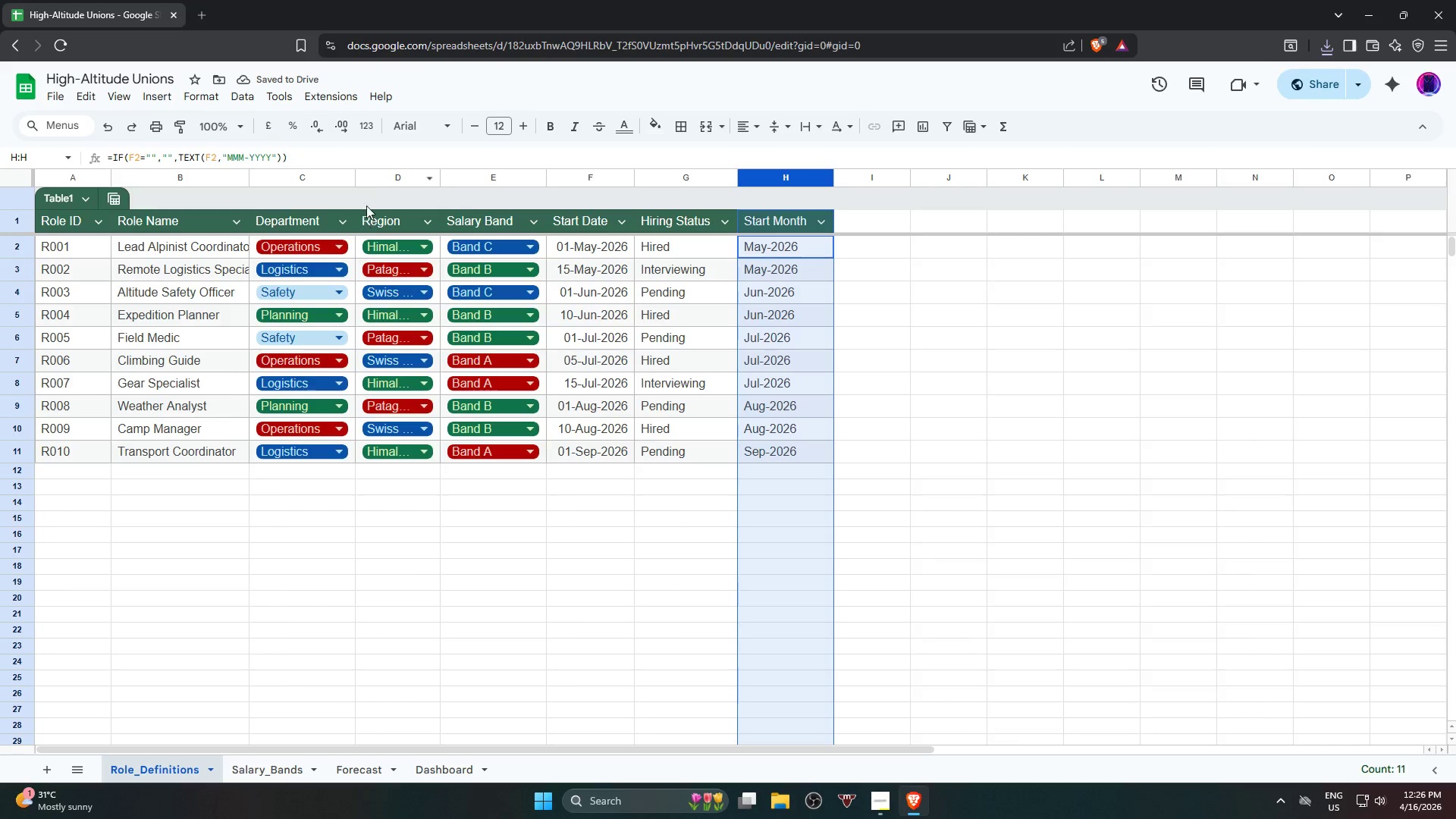 
double_click([357, 174])
 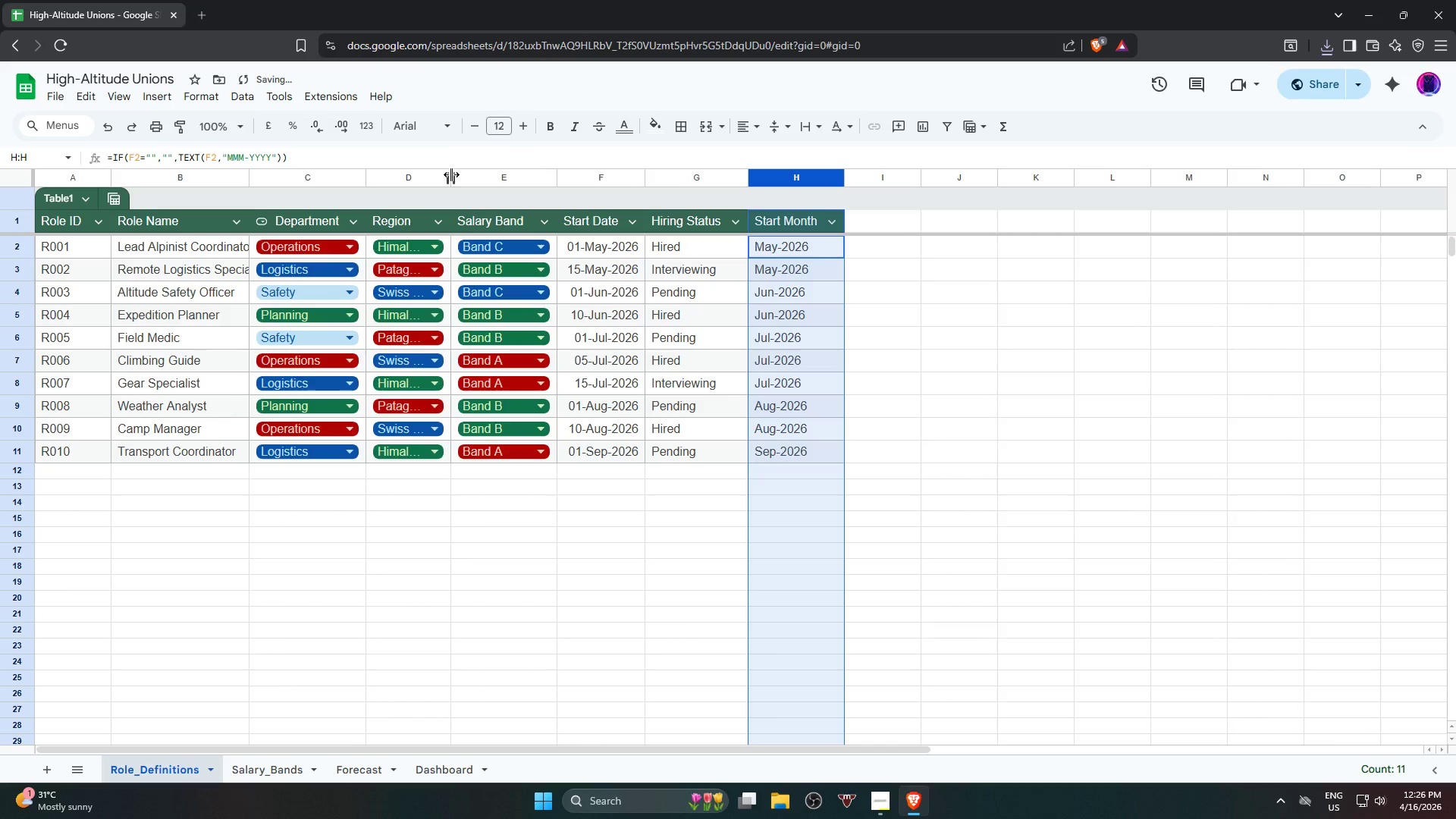 
double_click([451, 174])
 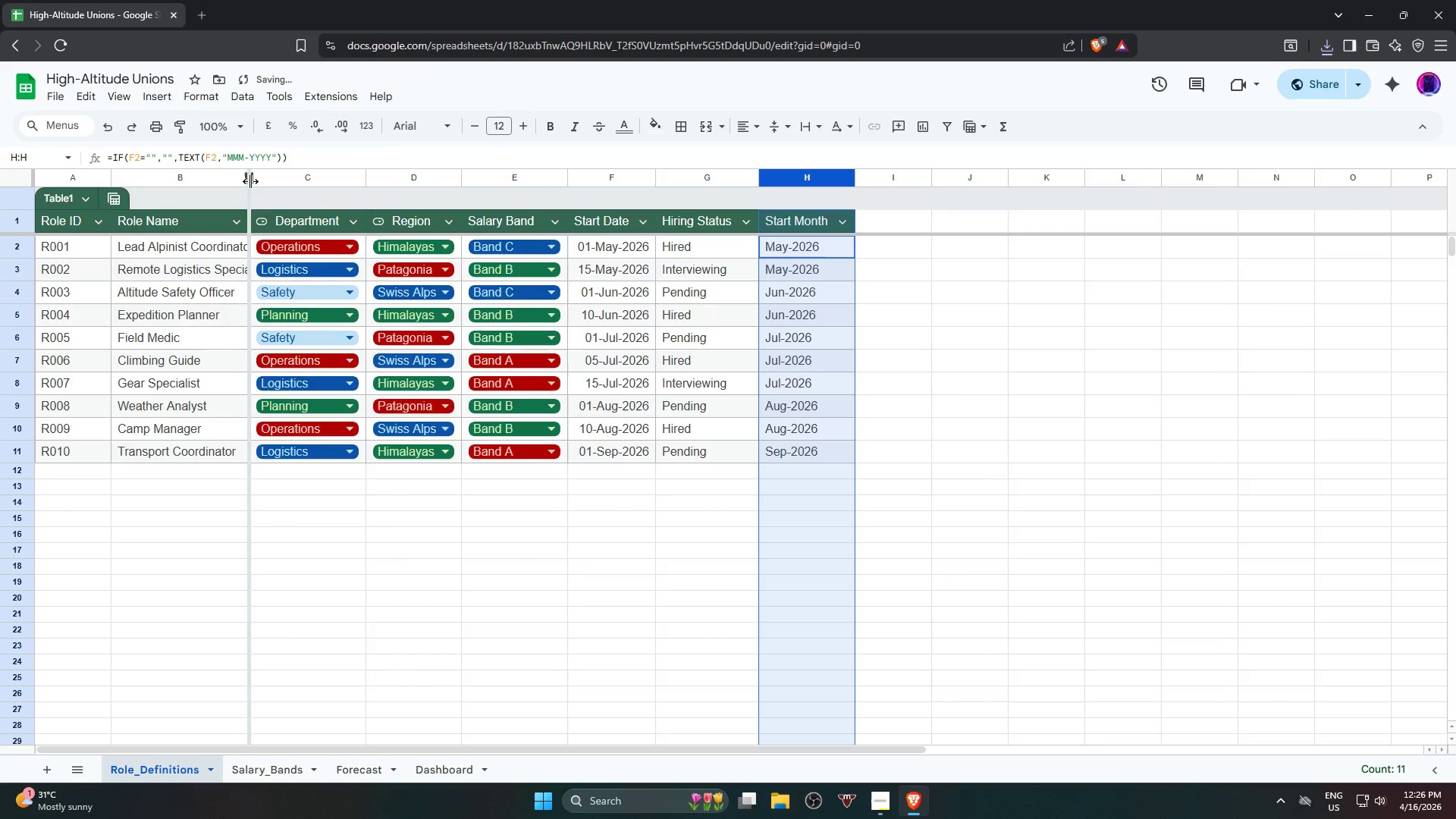 
left_click([249, 183])
 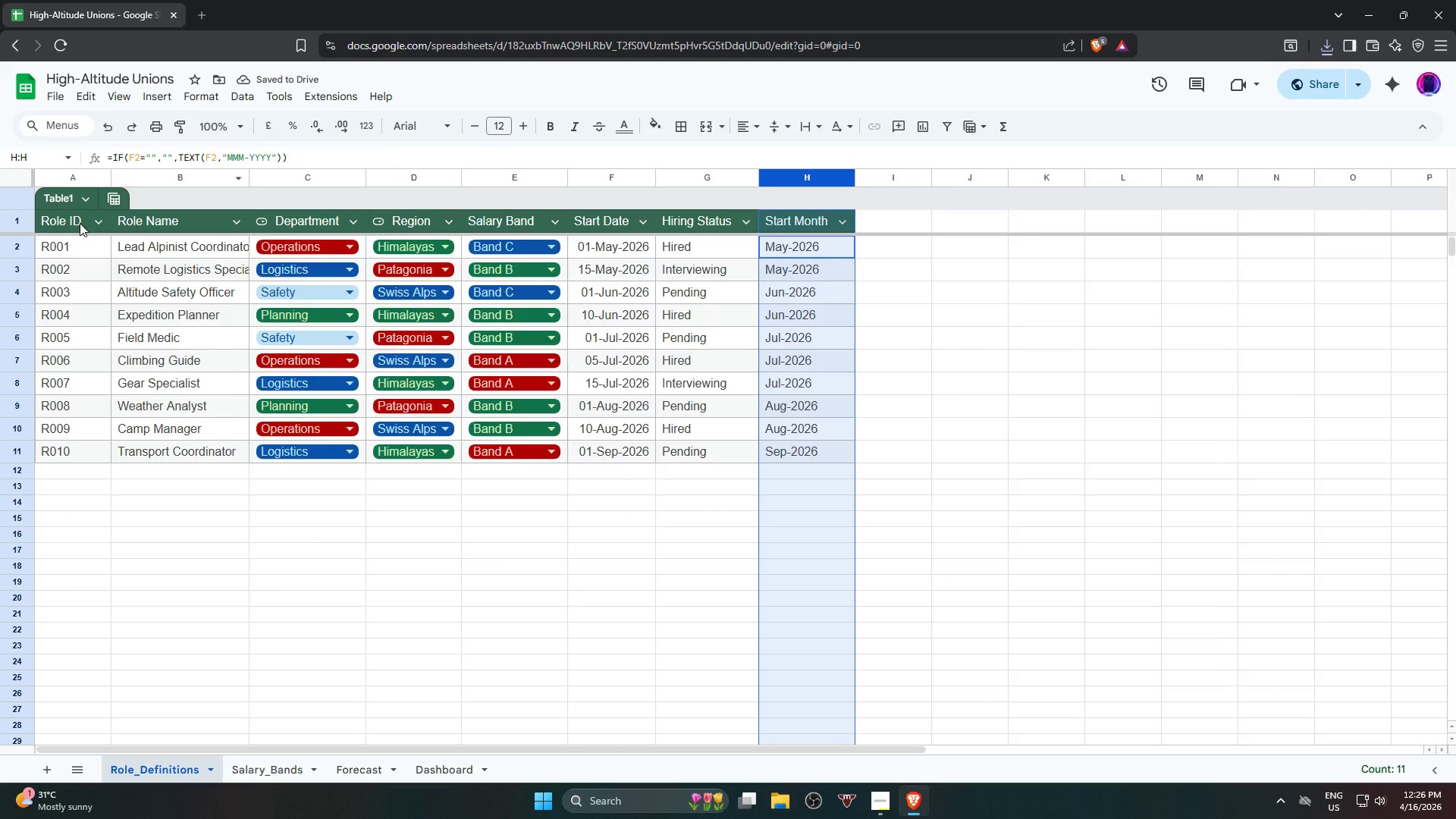 
left_click_drag(start_coordinate=[75, 222], to_coordinate=[791, 215])
 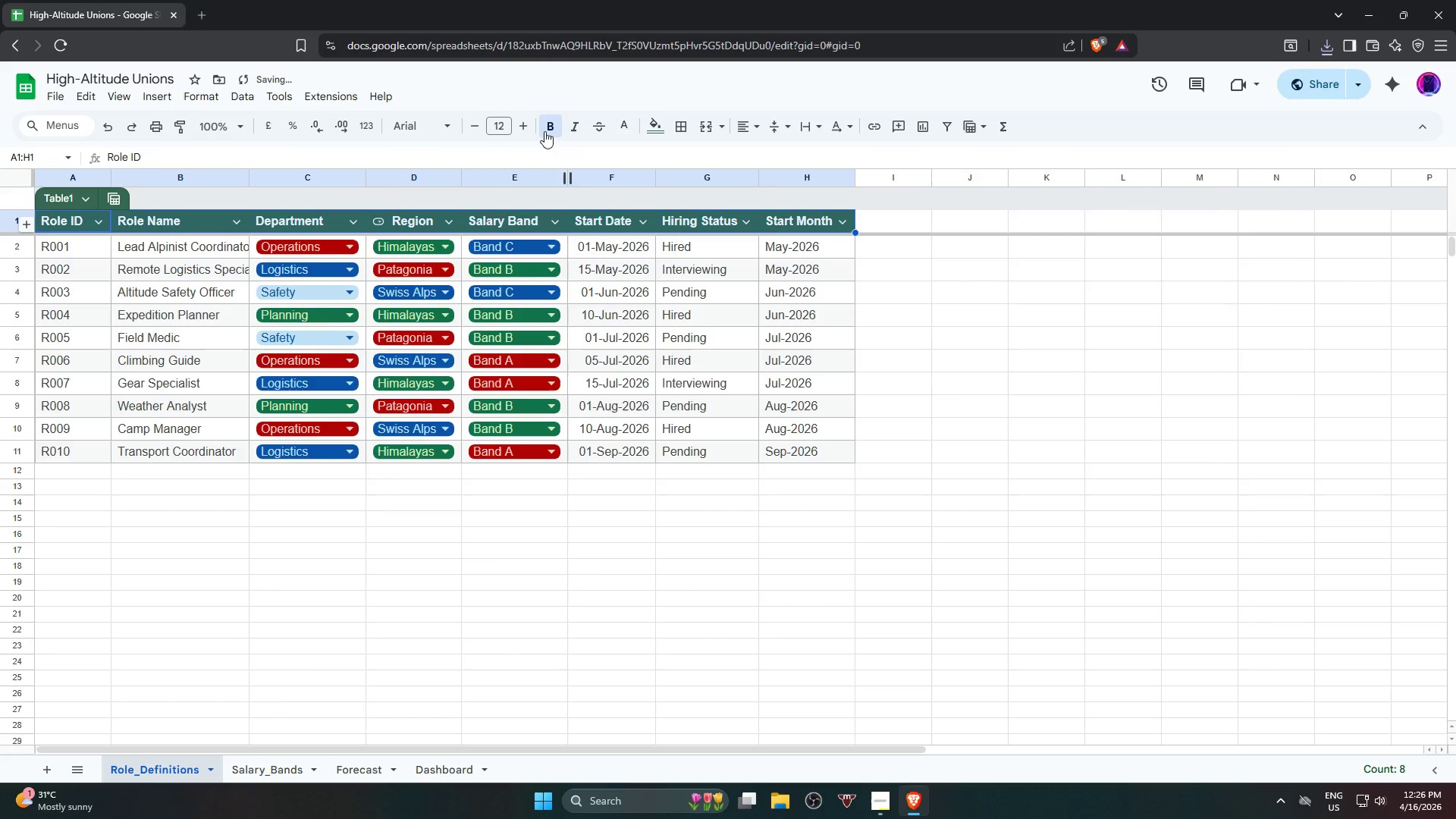 
left_click_drag(start_coordinate=[545, 534], to_coordinate=[538, 530])
 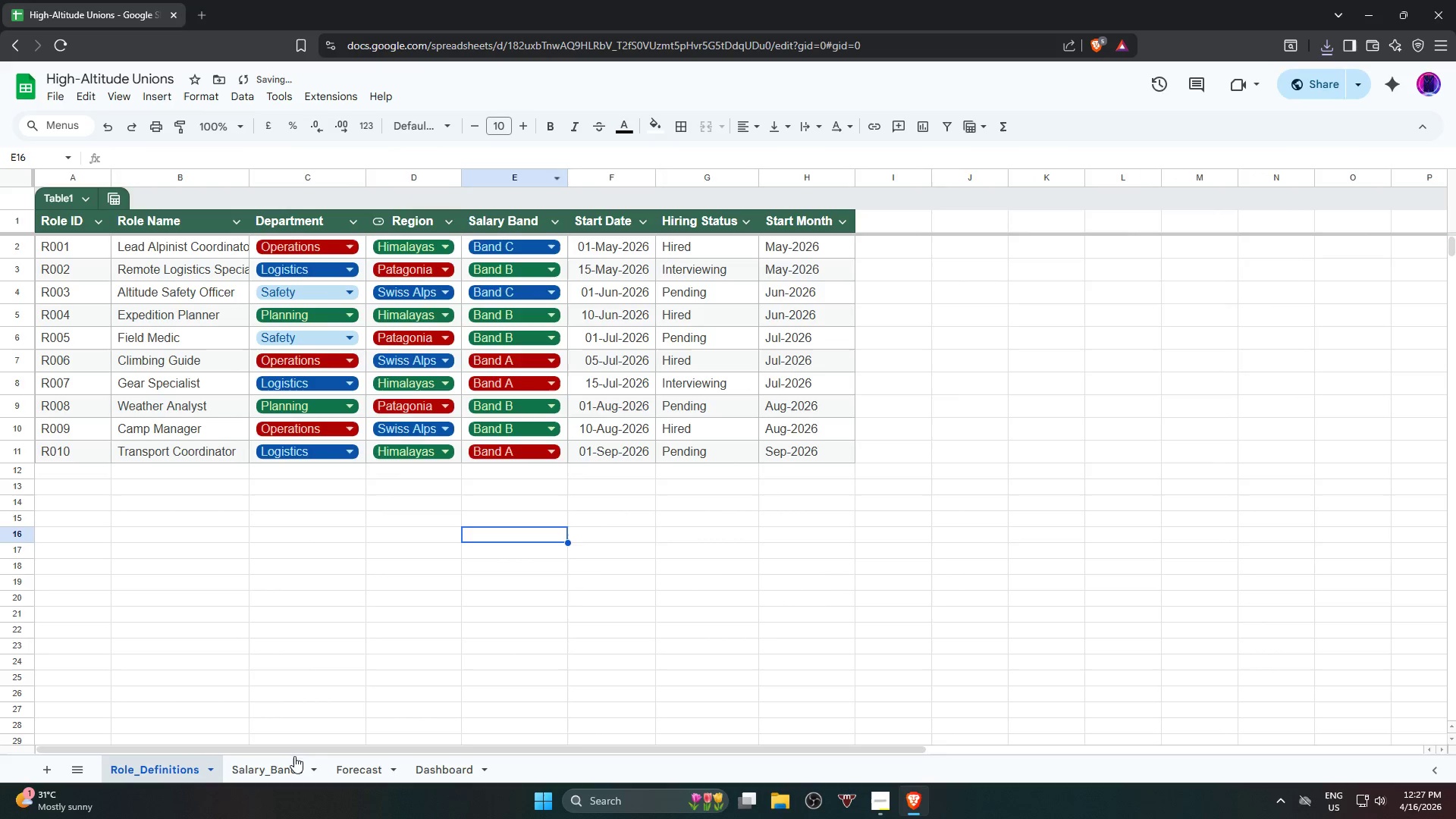 
left_click([292, 759])
 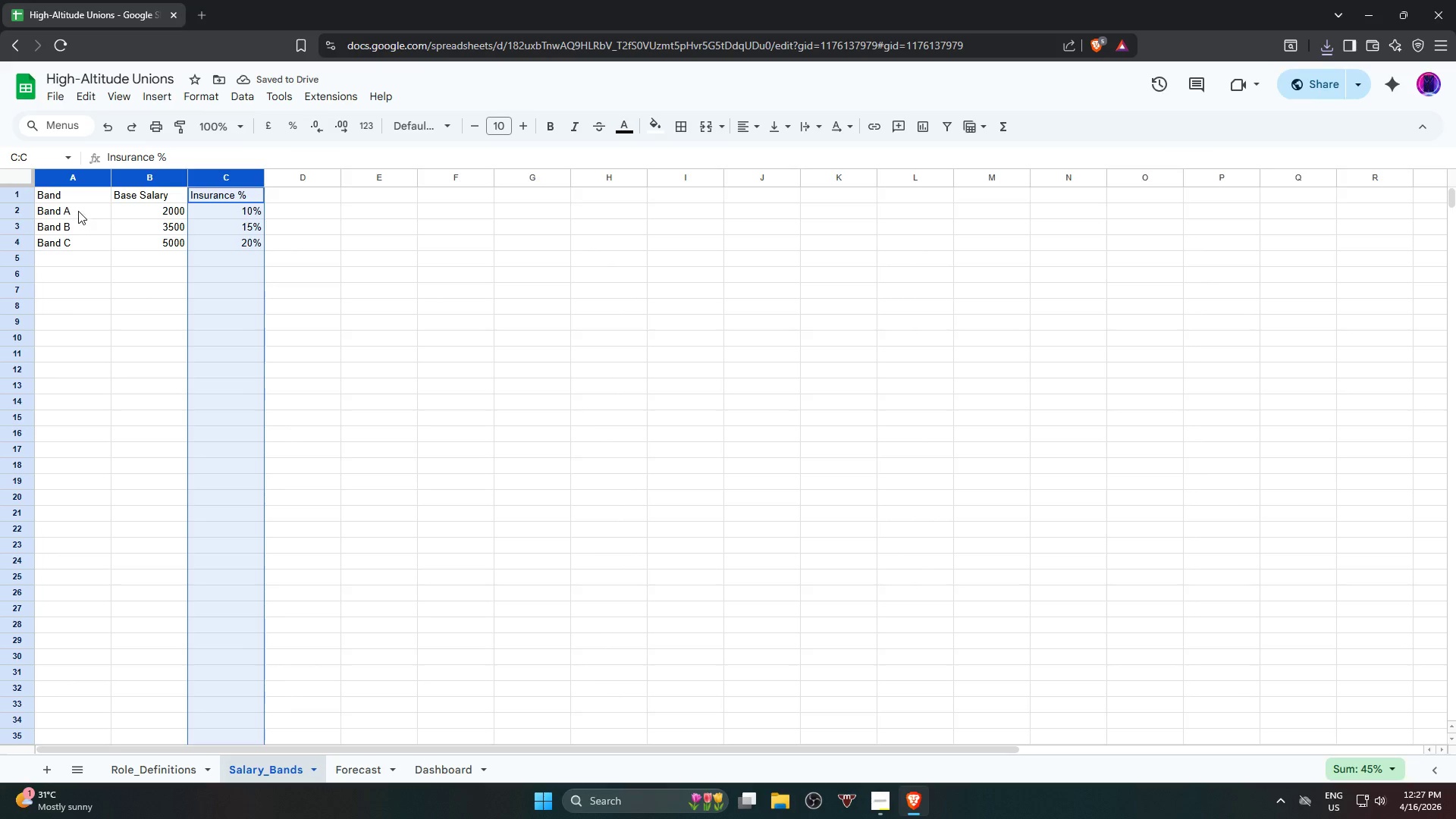 
left_click_drag(start_coordinate=[80, 193], to_coordinate=[210, 240])
 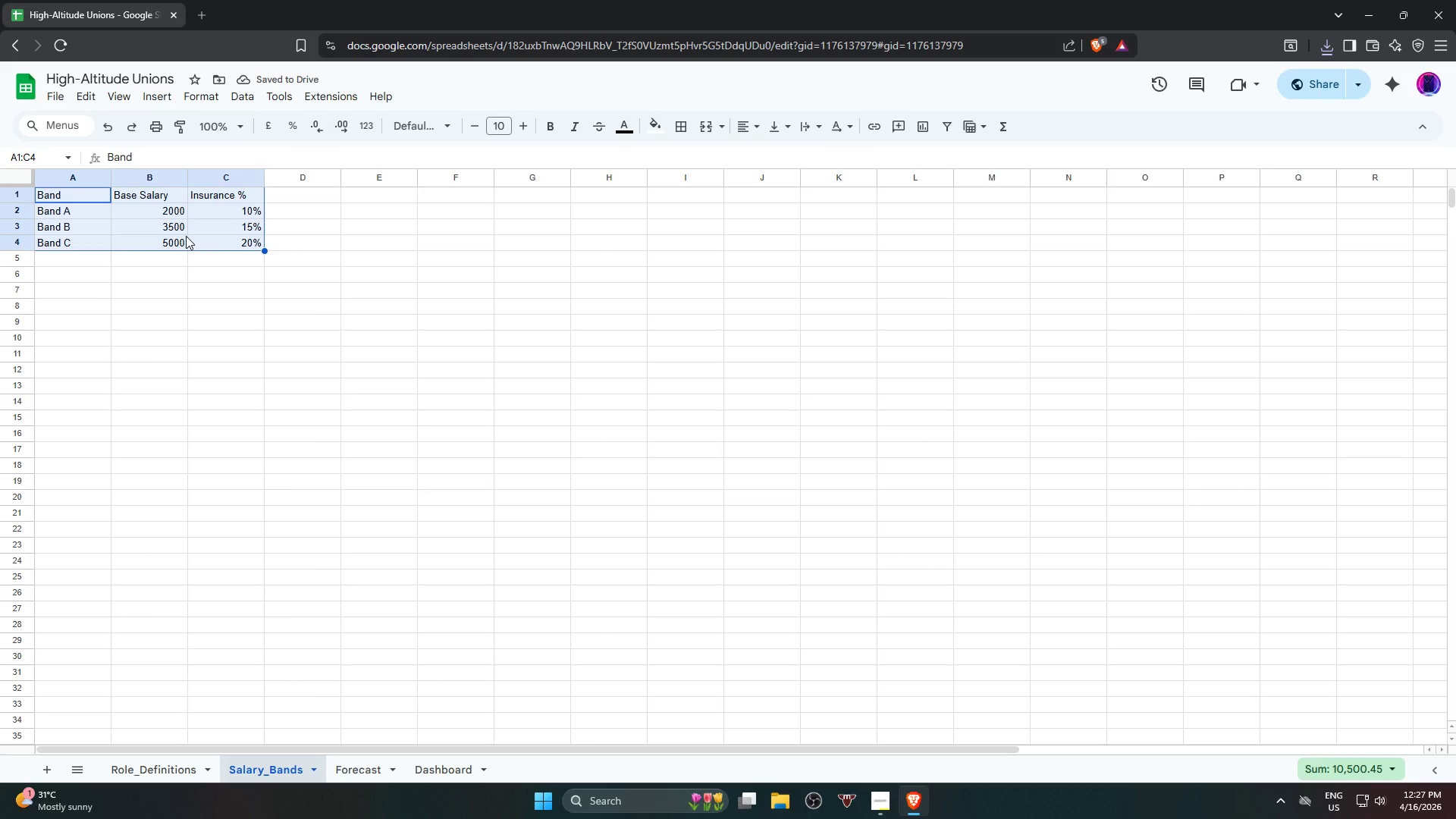 
key(Alt+Control+T)
 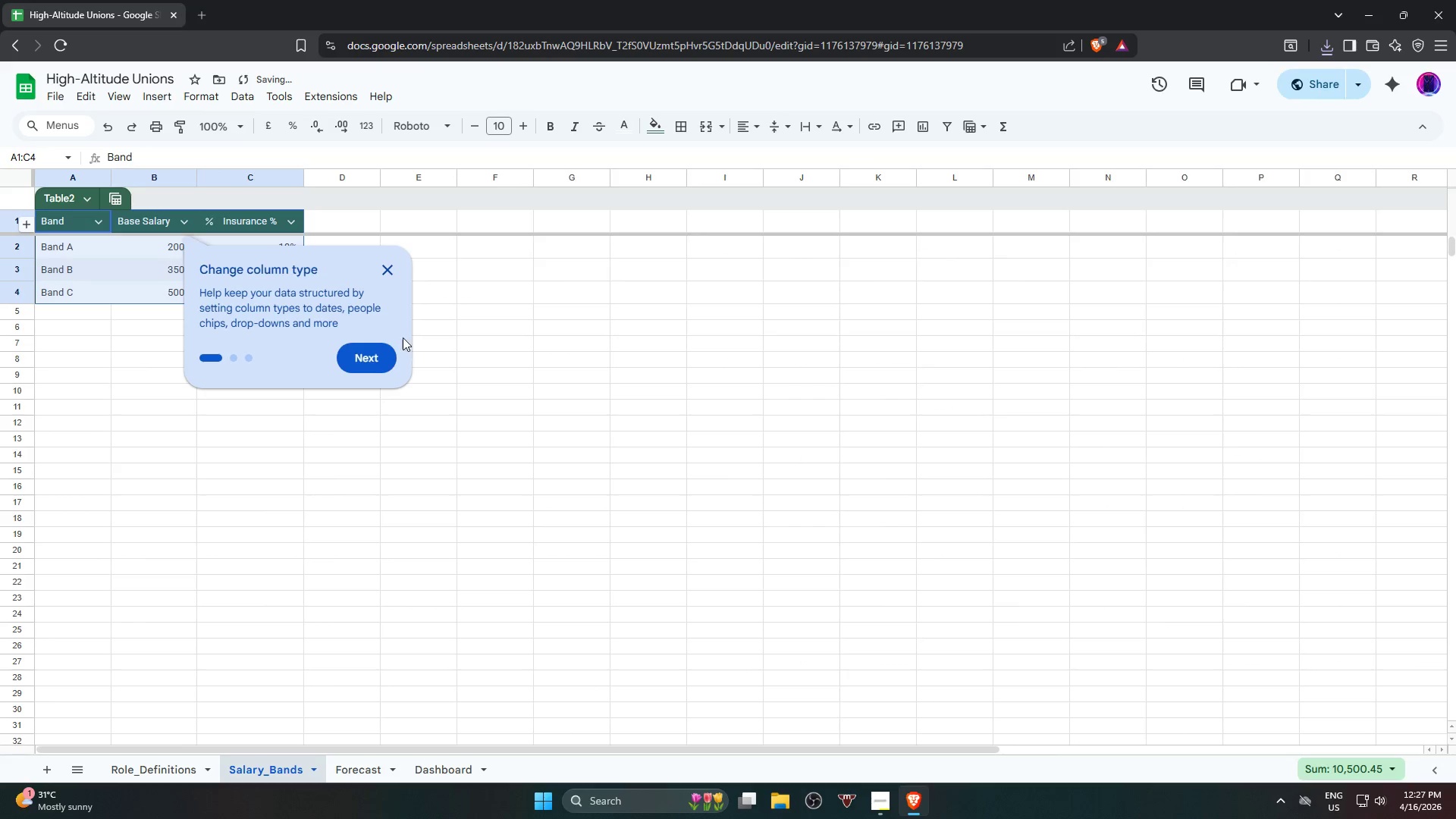 
left_click([389, 277])
 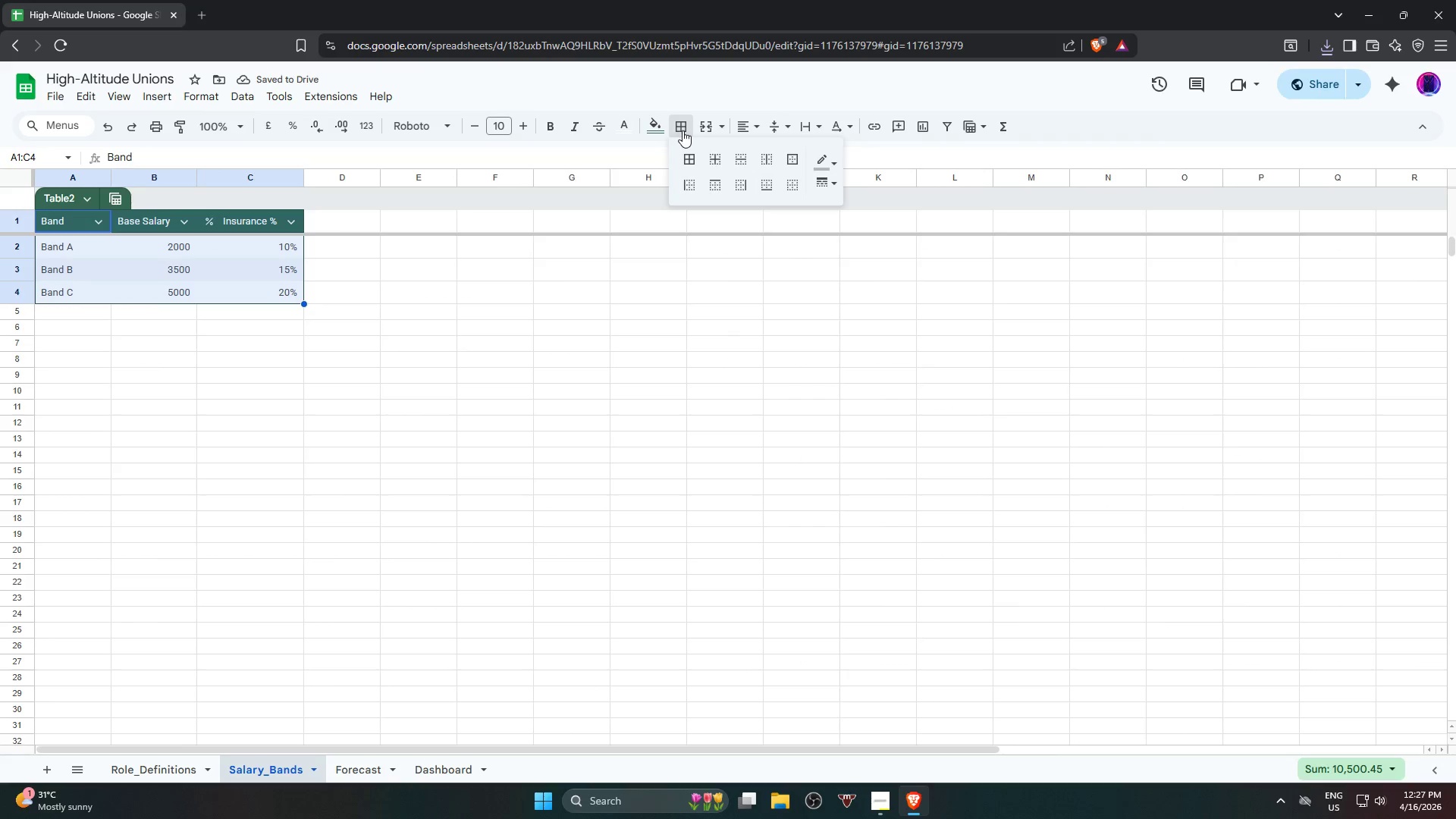 
left_click([688, 154])
 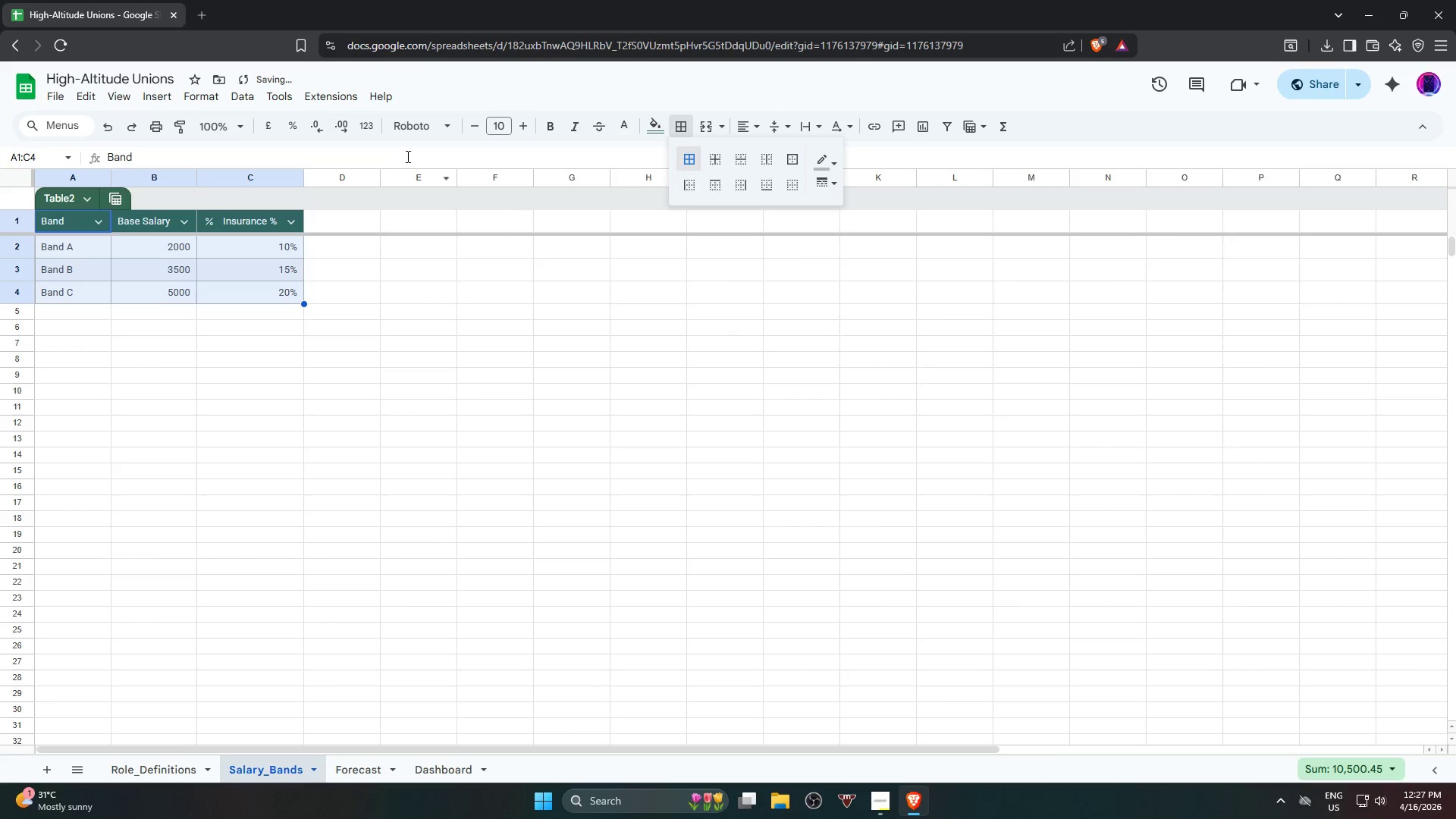 
left_click([408, 132])
 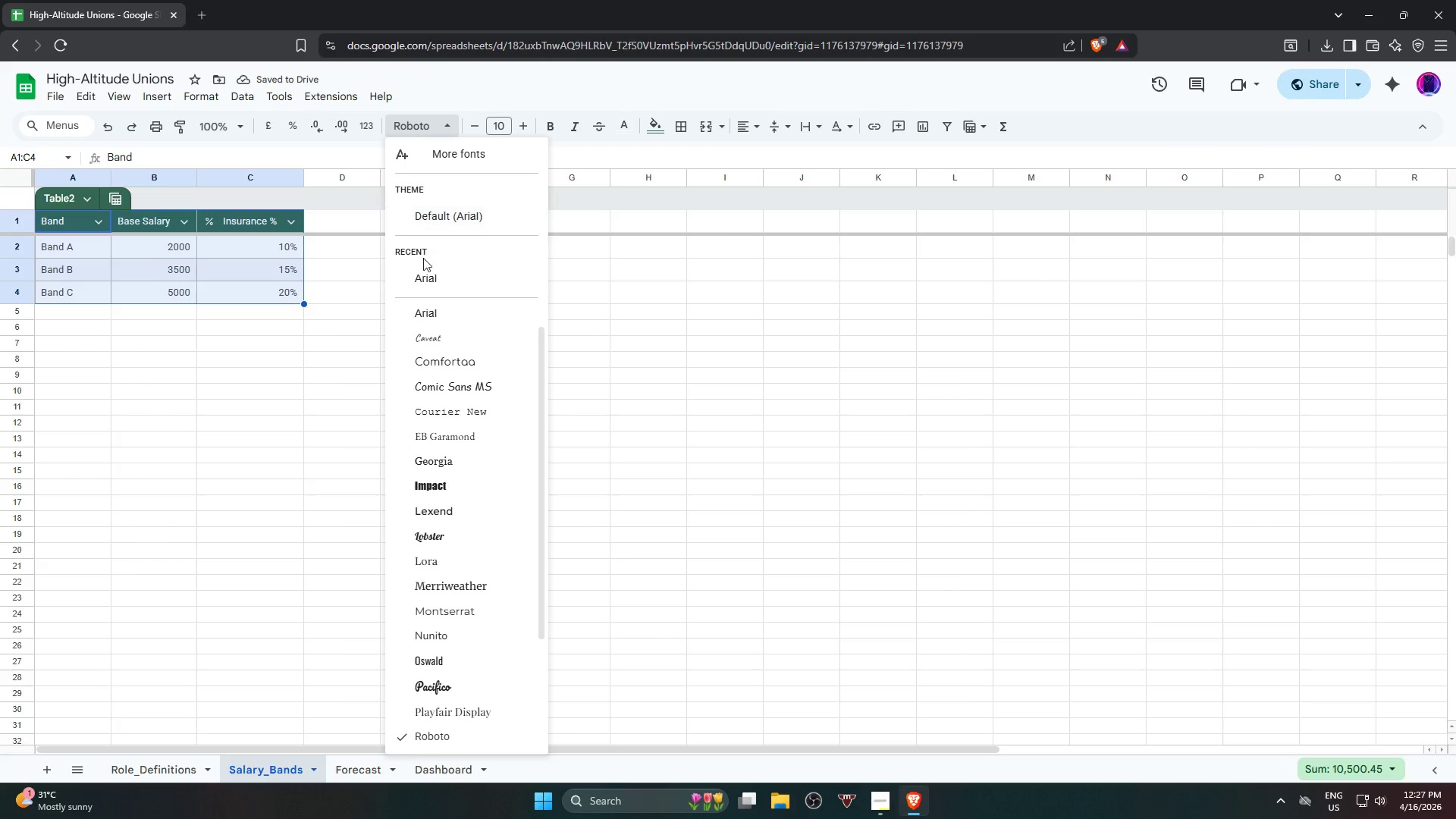 
left_click([425, 278])
 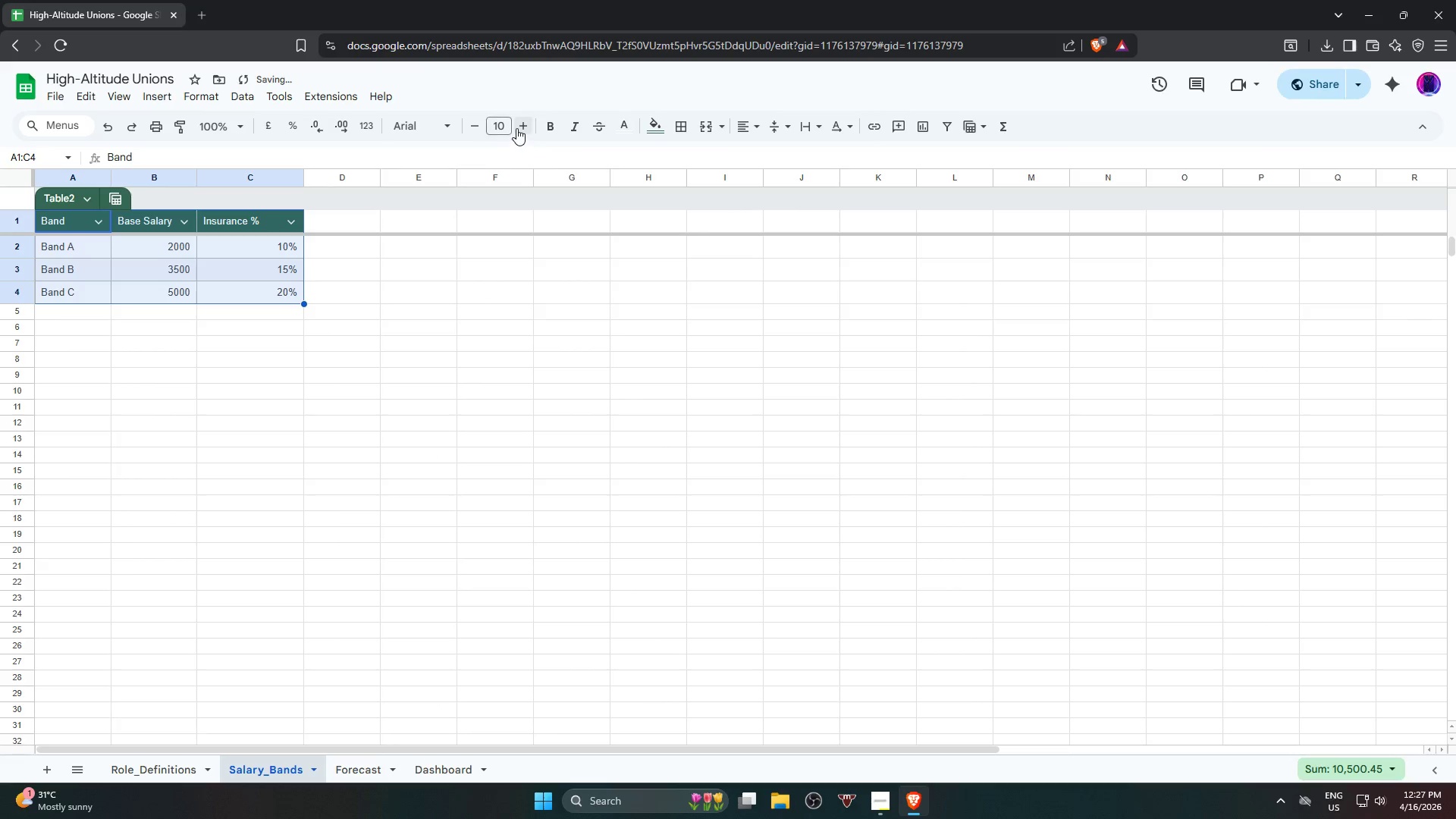 
double_click([516, 127])
 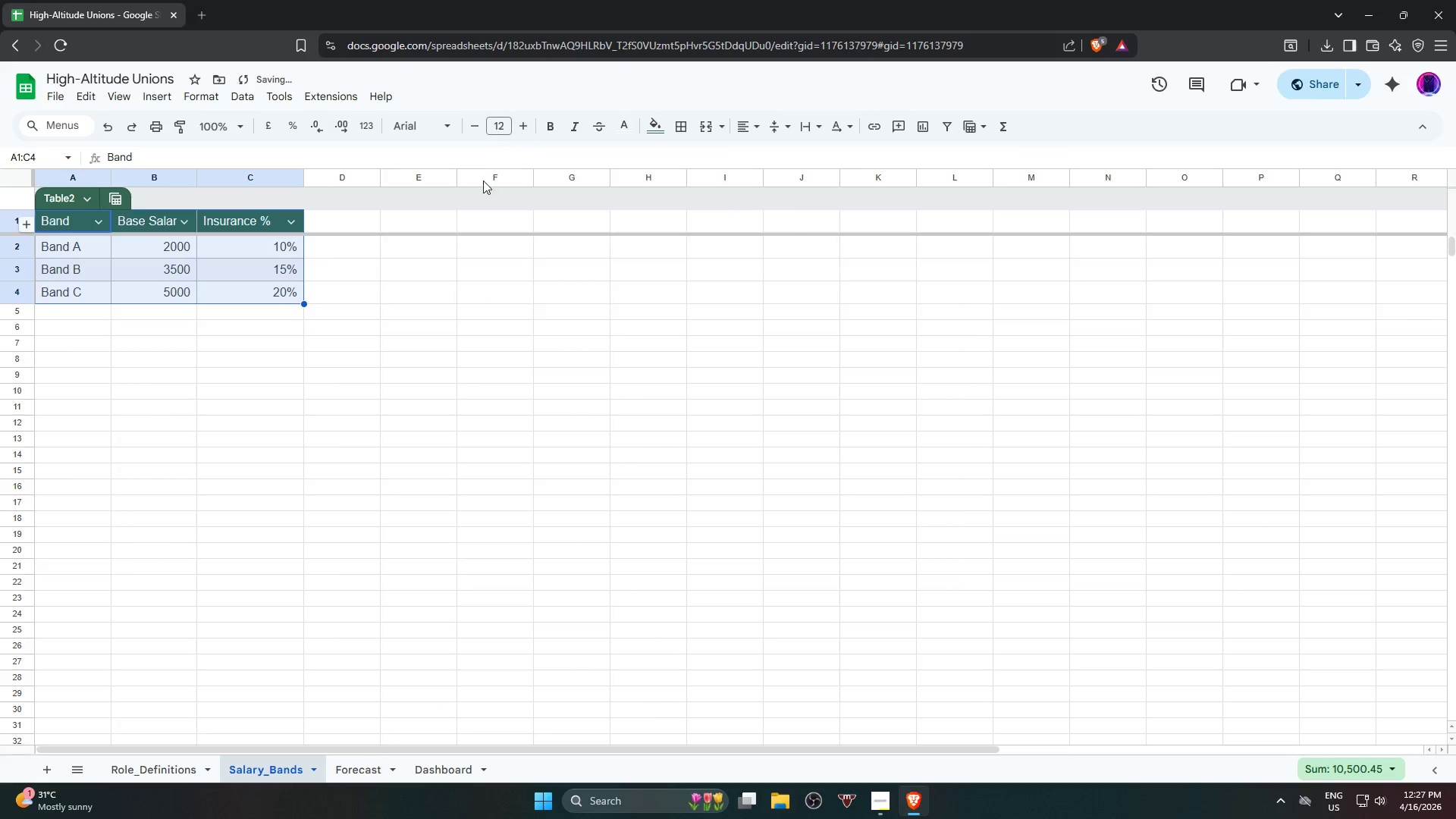 
triple_click([433, 306])
 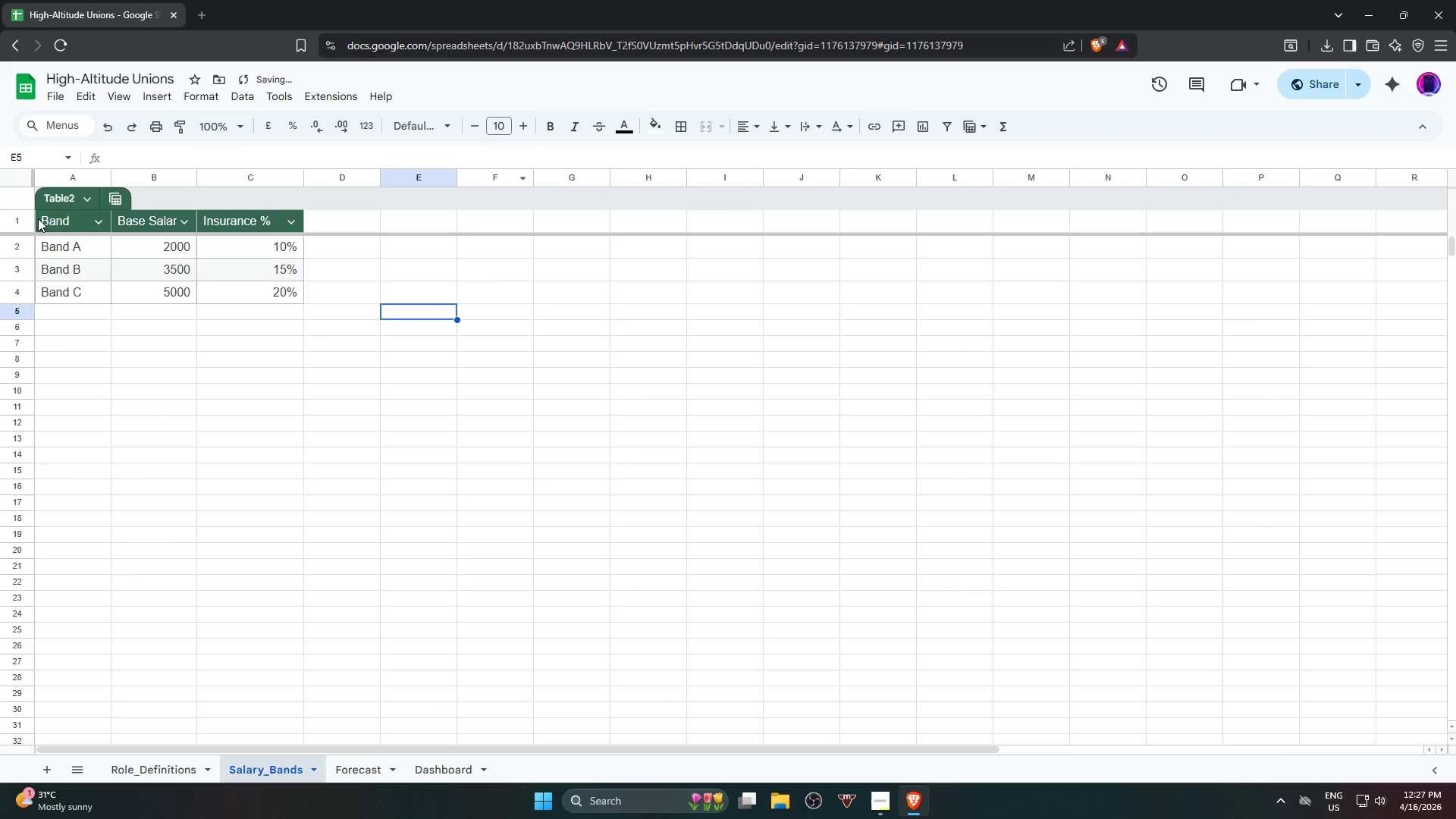 
left_click_drag(start_coordinate=[46, 216], to_coordinate=[232, 221])
 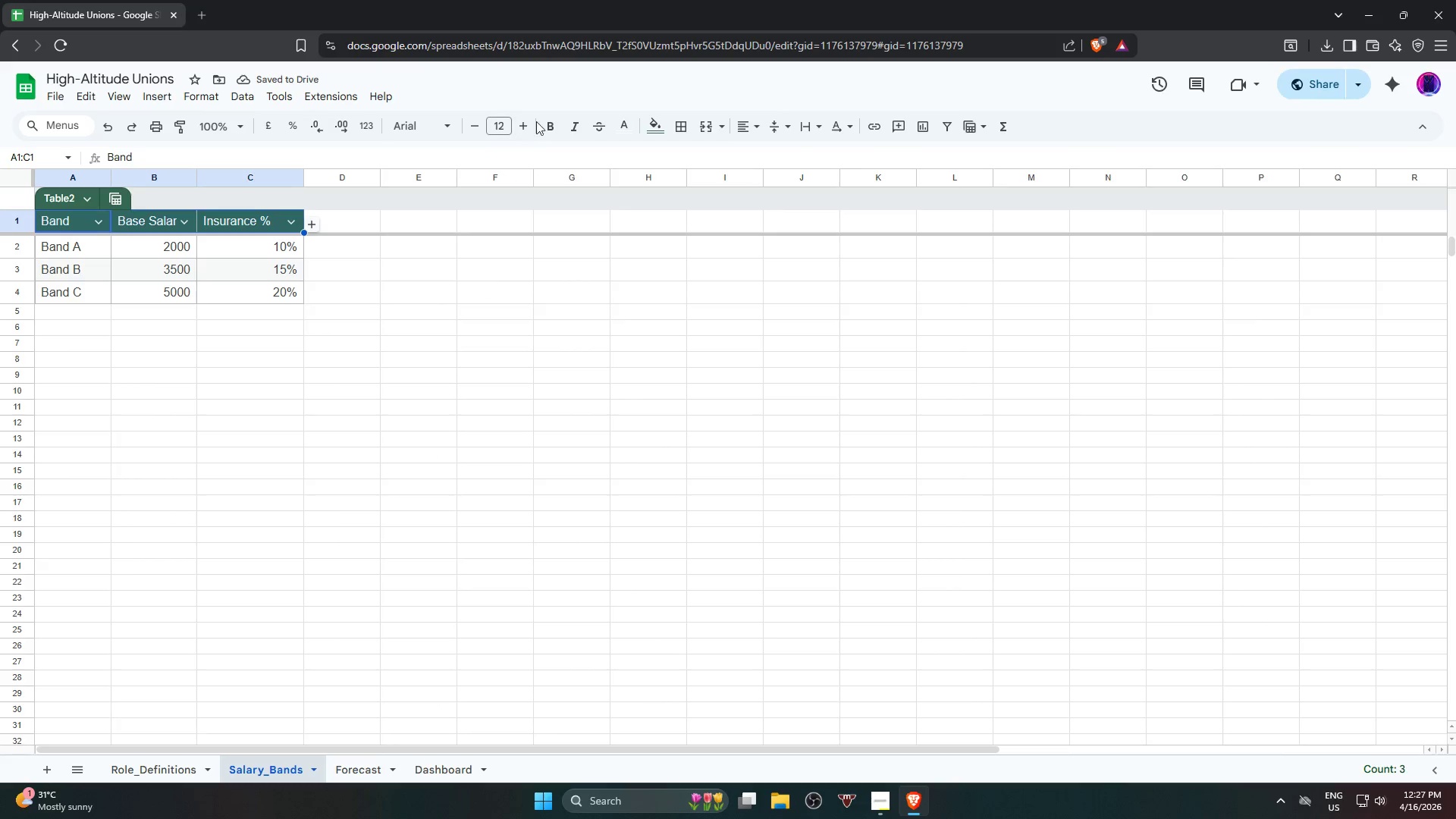 
left_click([557, 121])
 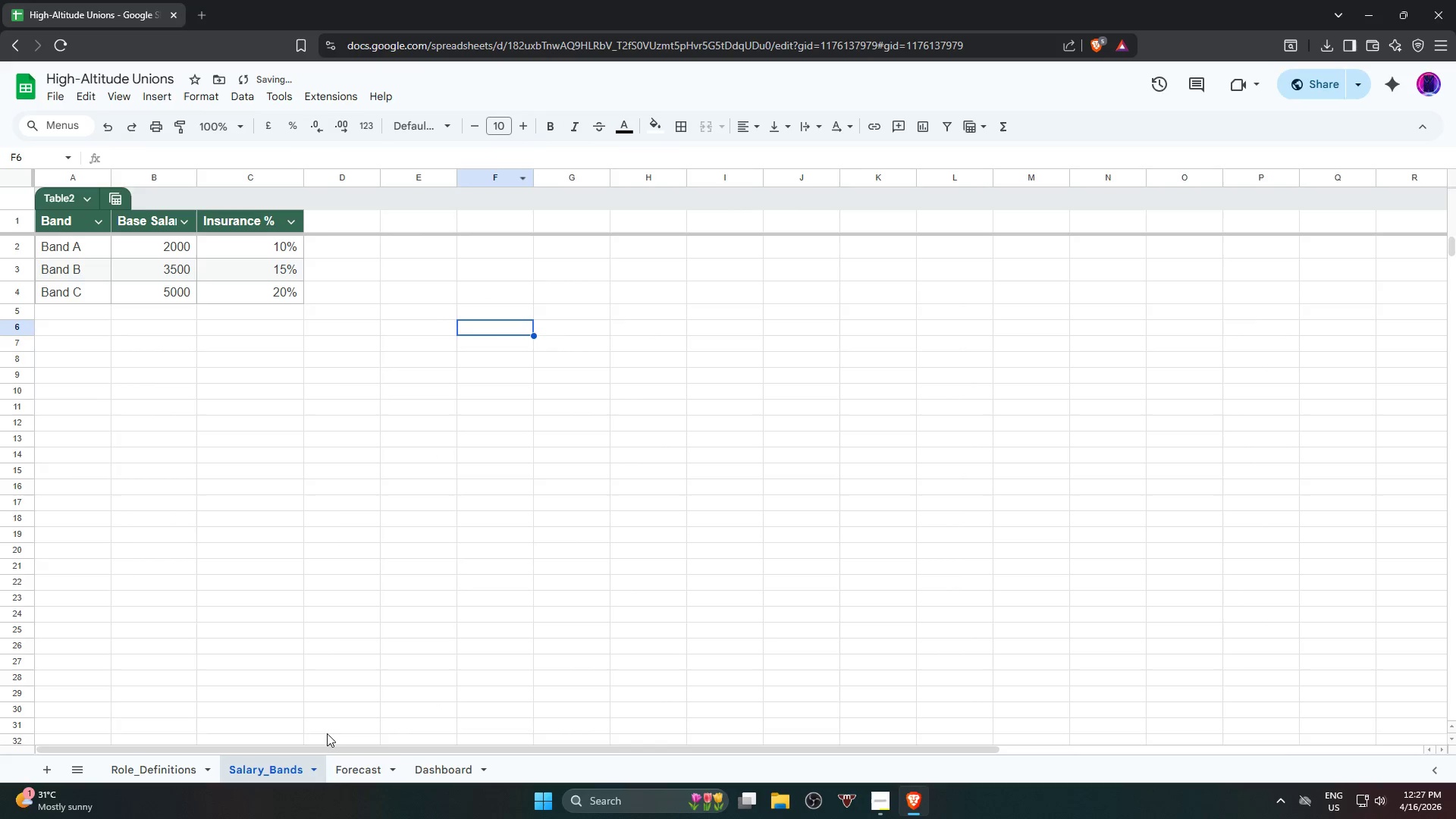 
left_click([332, 774])
 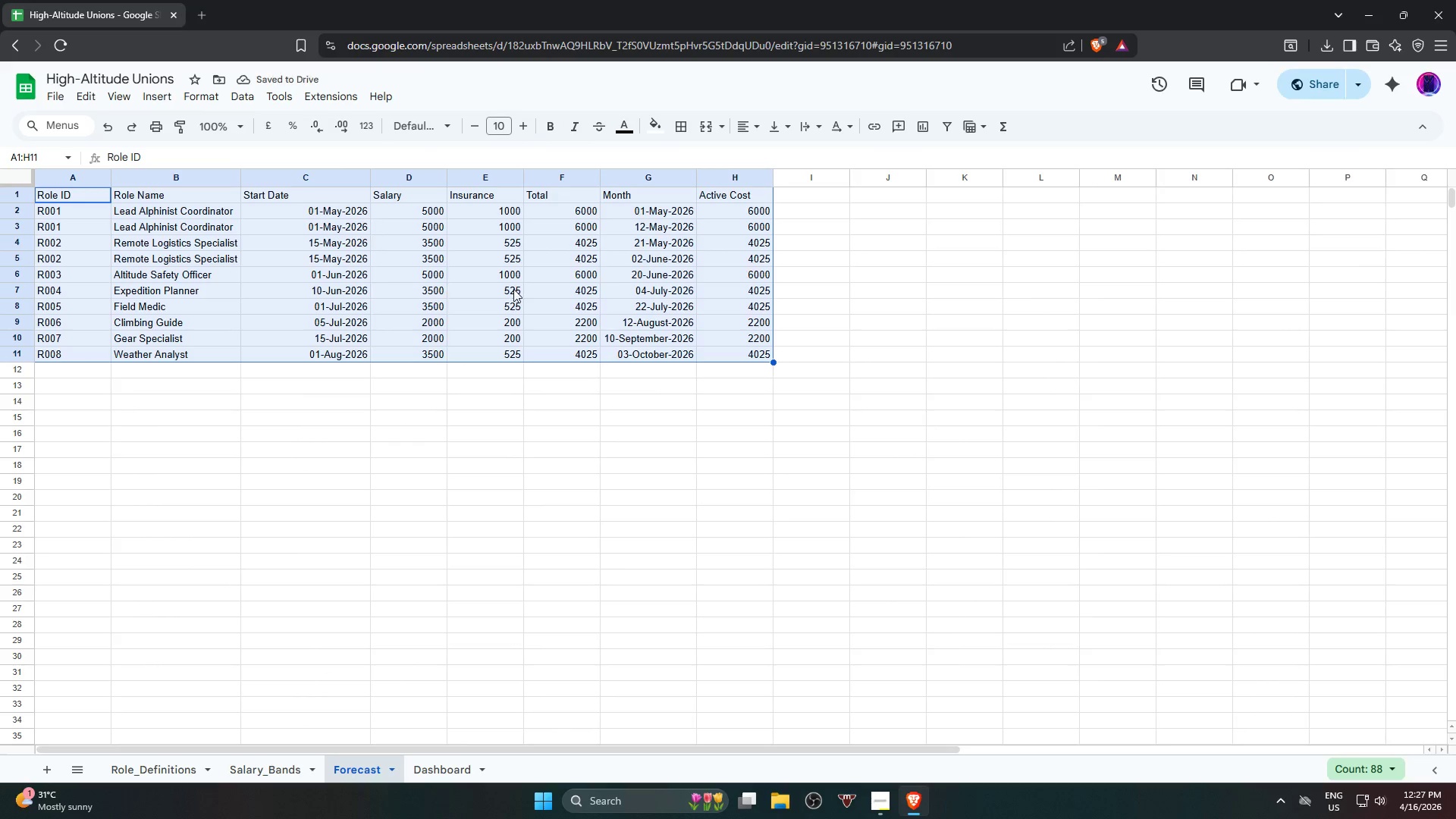 
key(Alt+Control+T)
 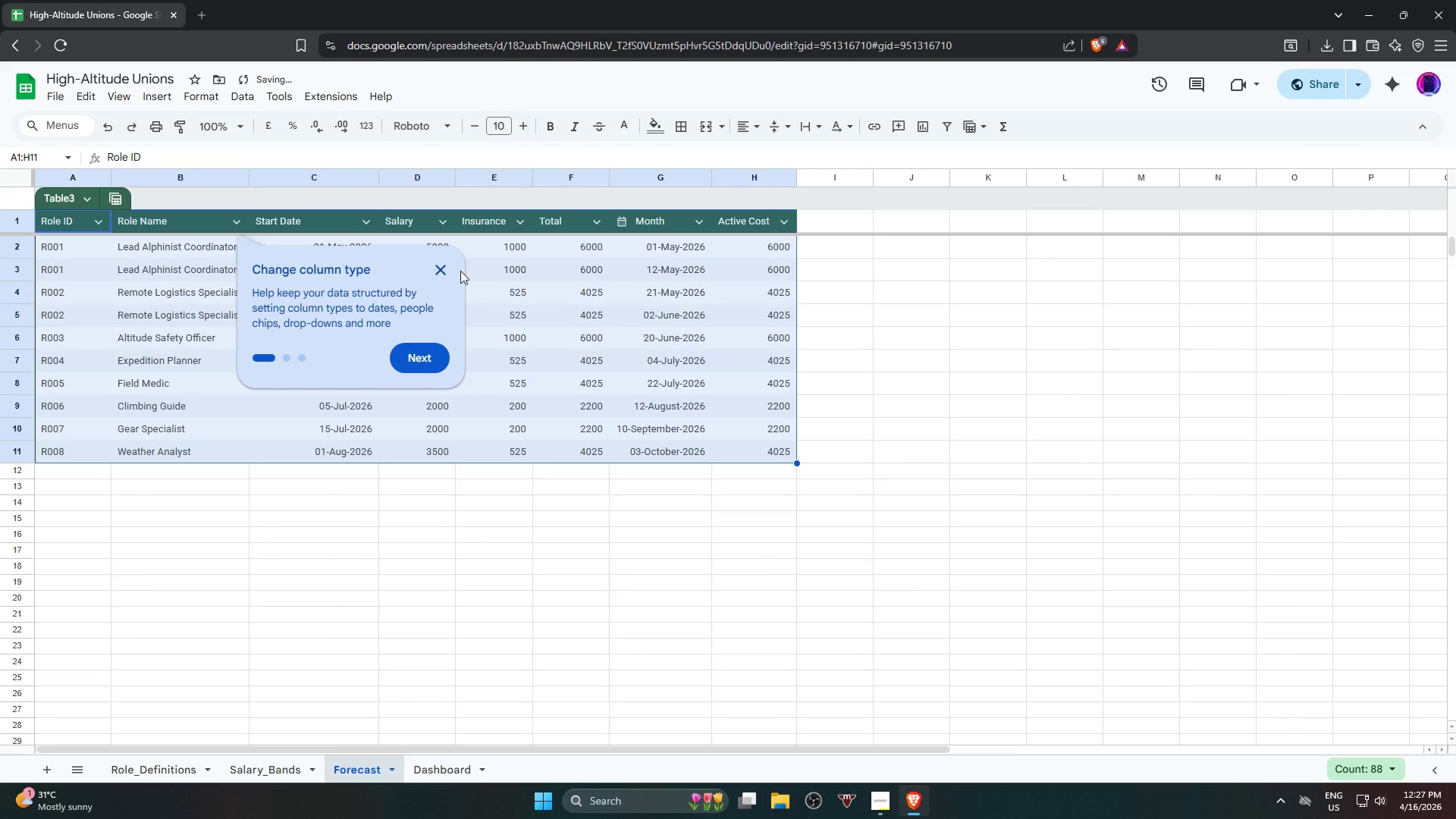 
left_click([436, 267])
 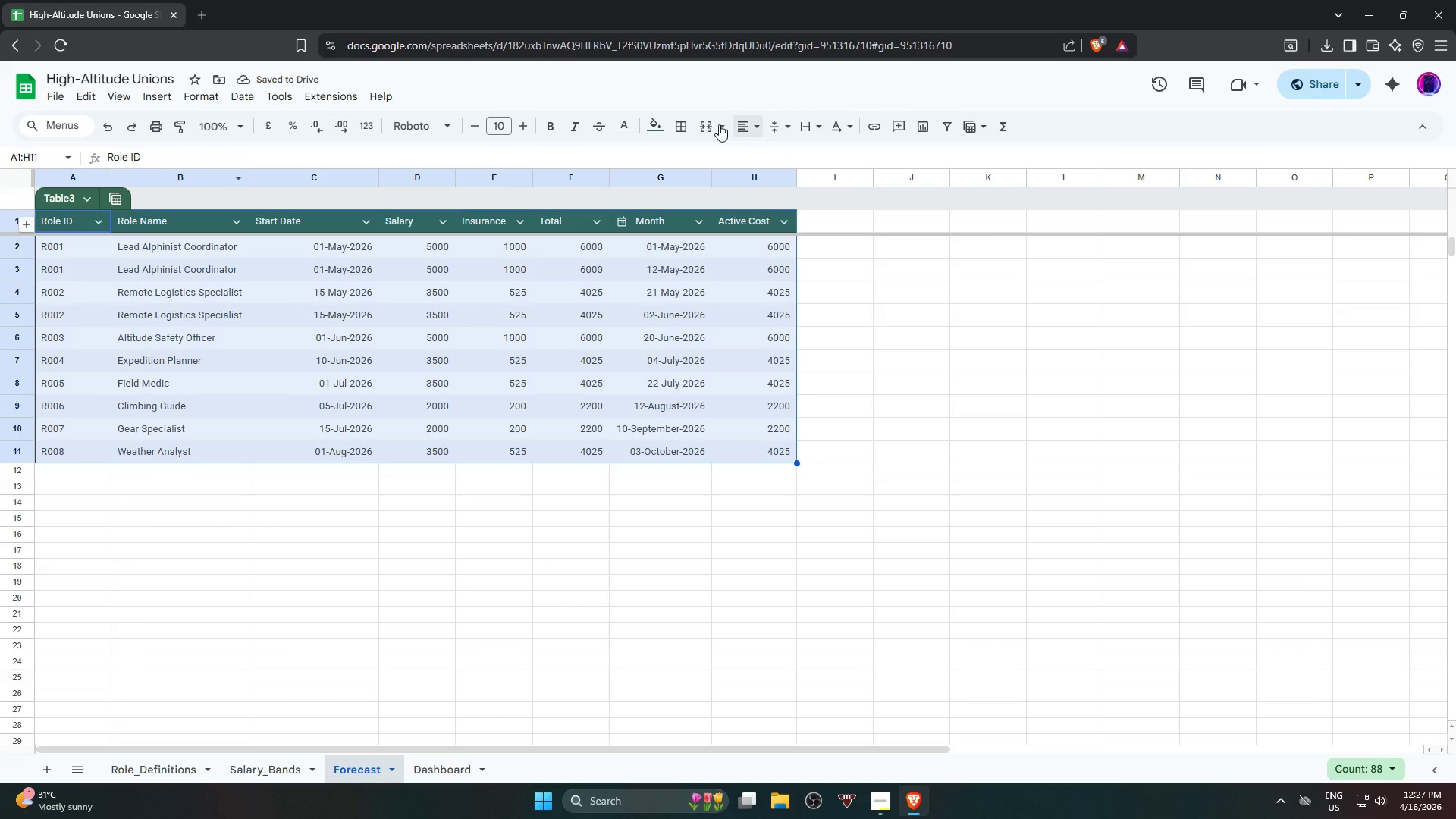 
left_click([686, 118])
 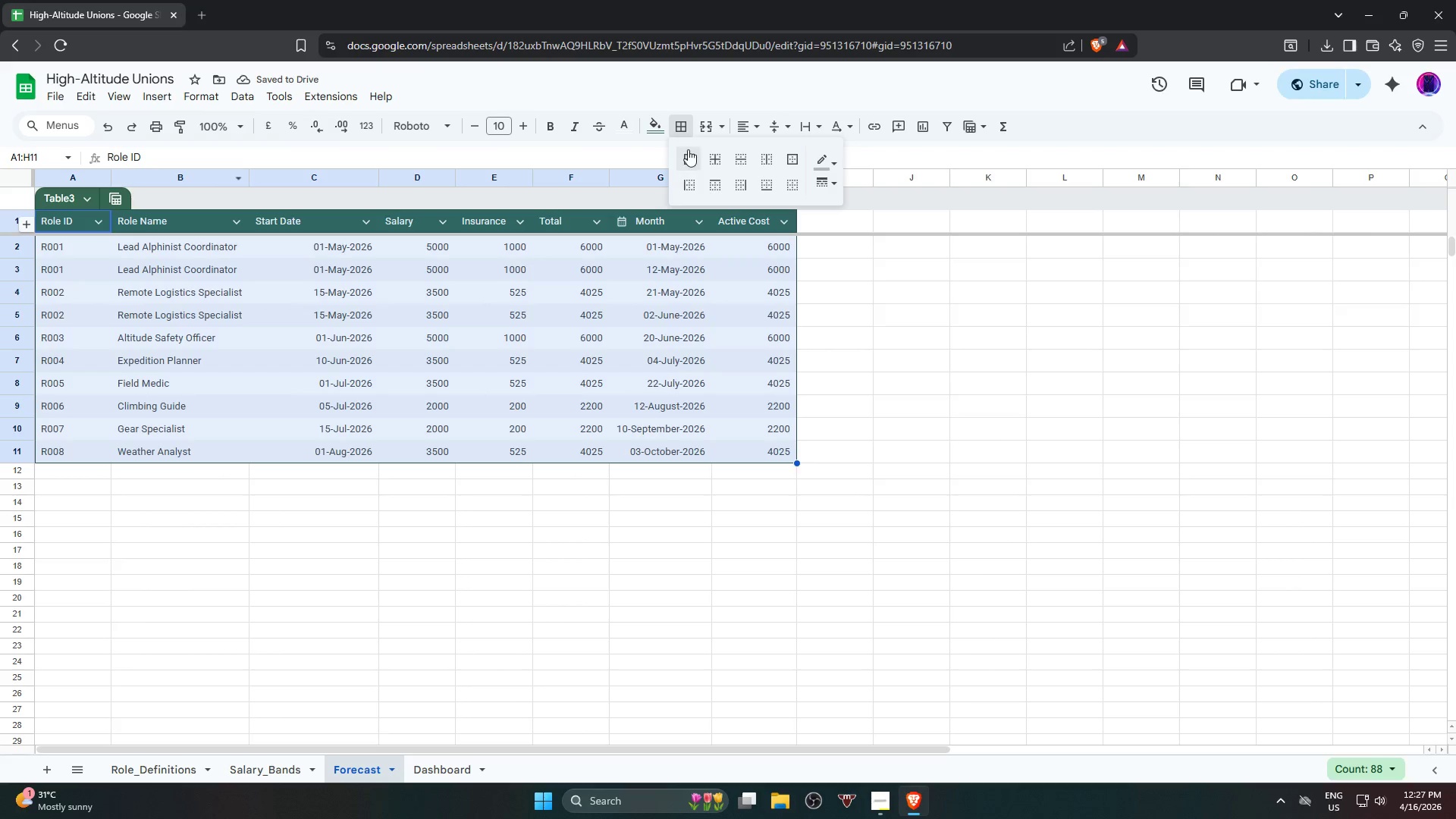 
left_click([689, 154])
 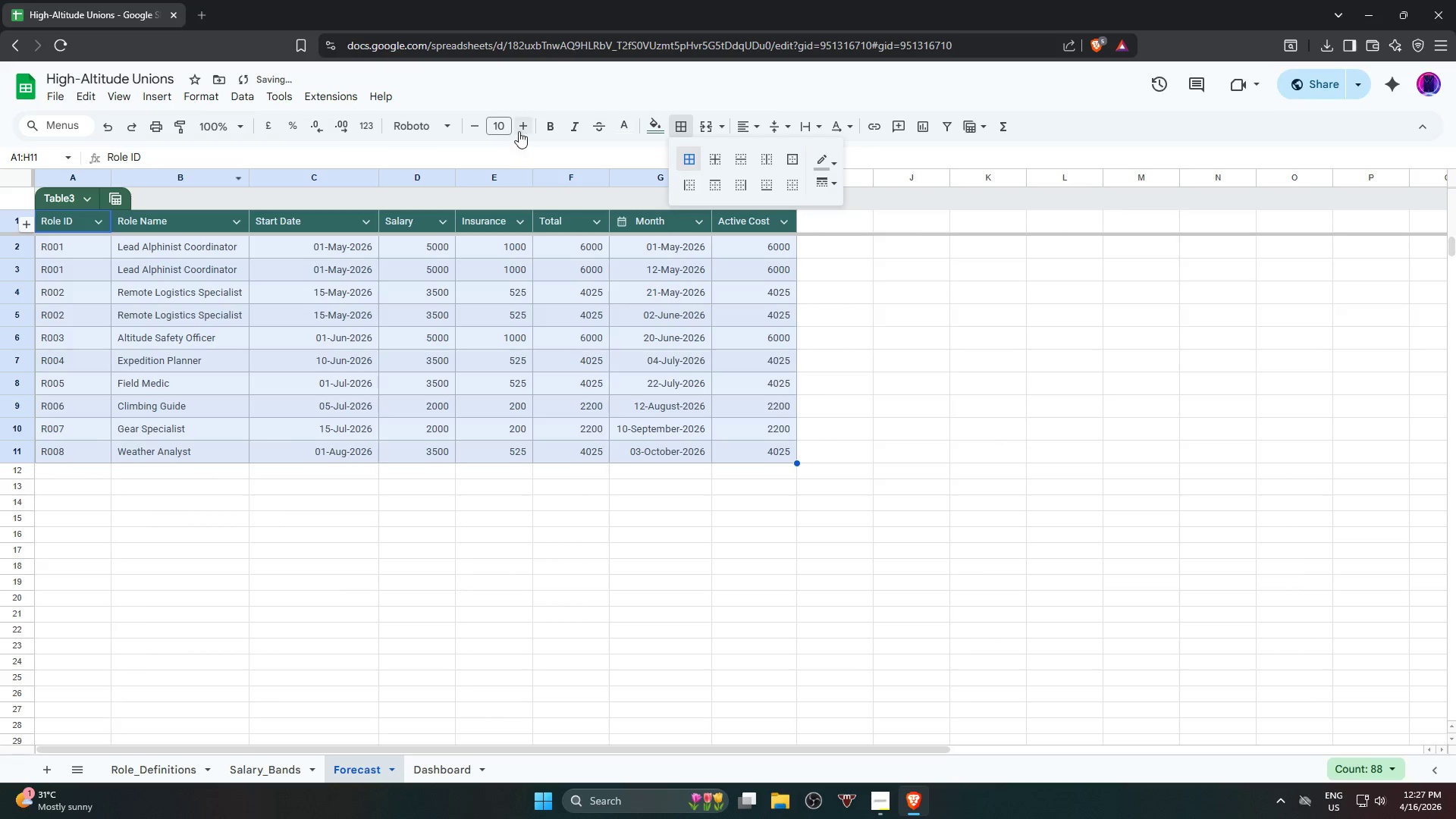 
left_click([447, 124])
 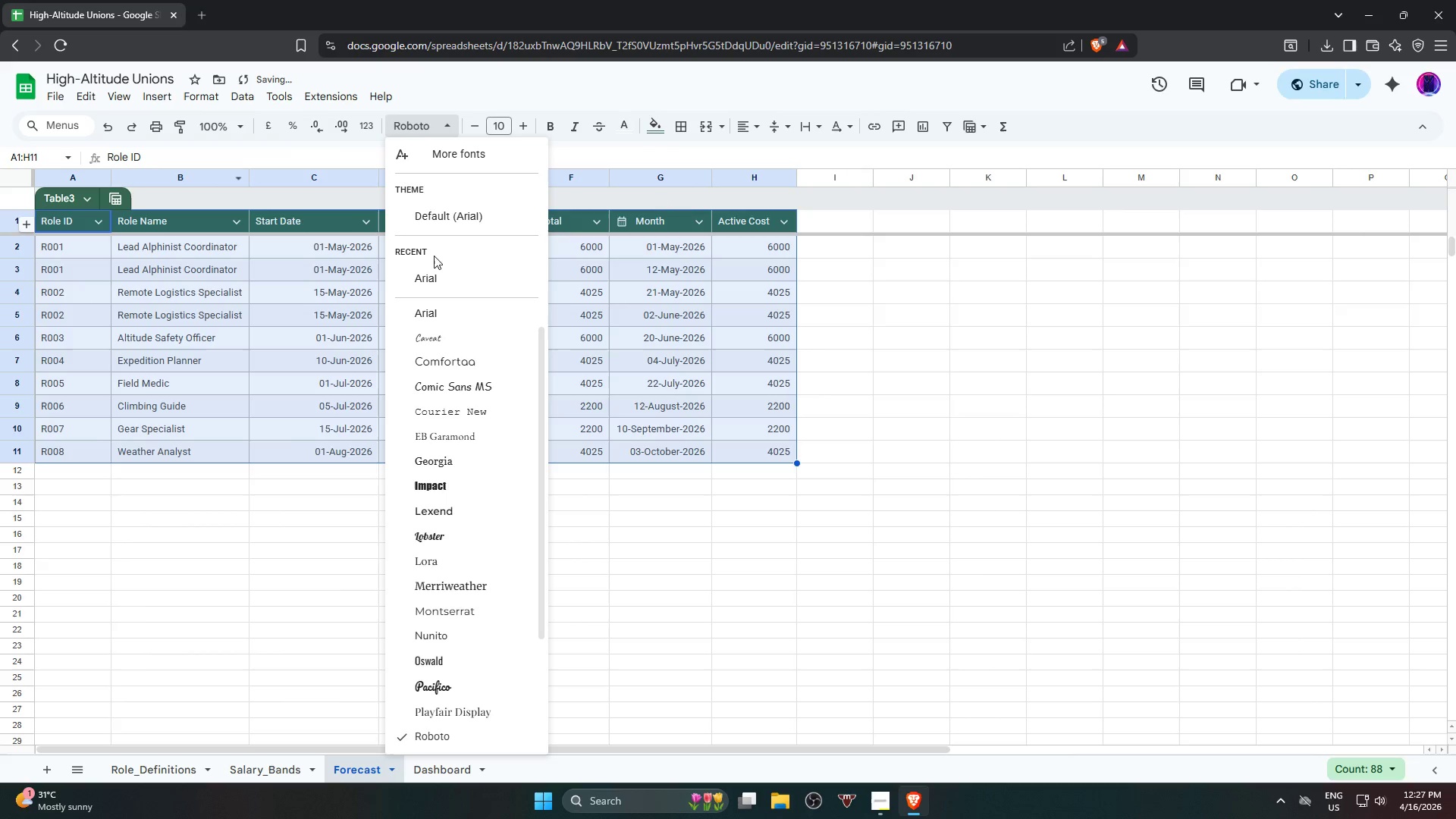 
left_click([435, 279])
 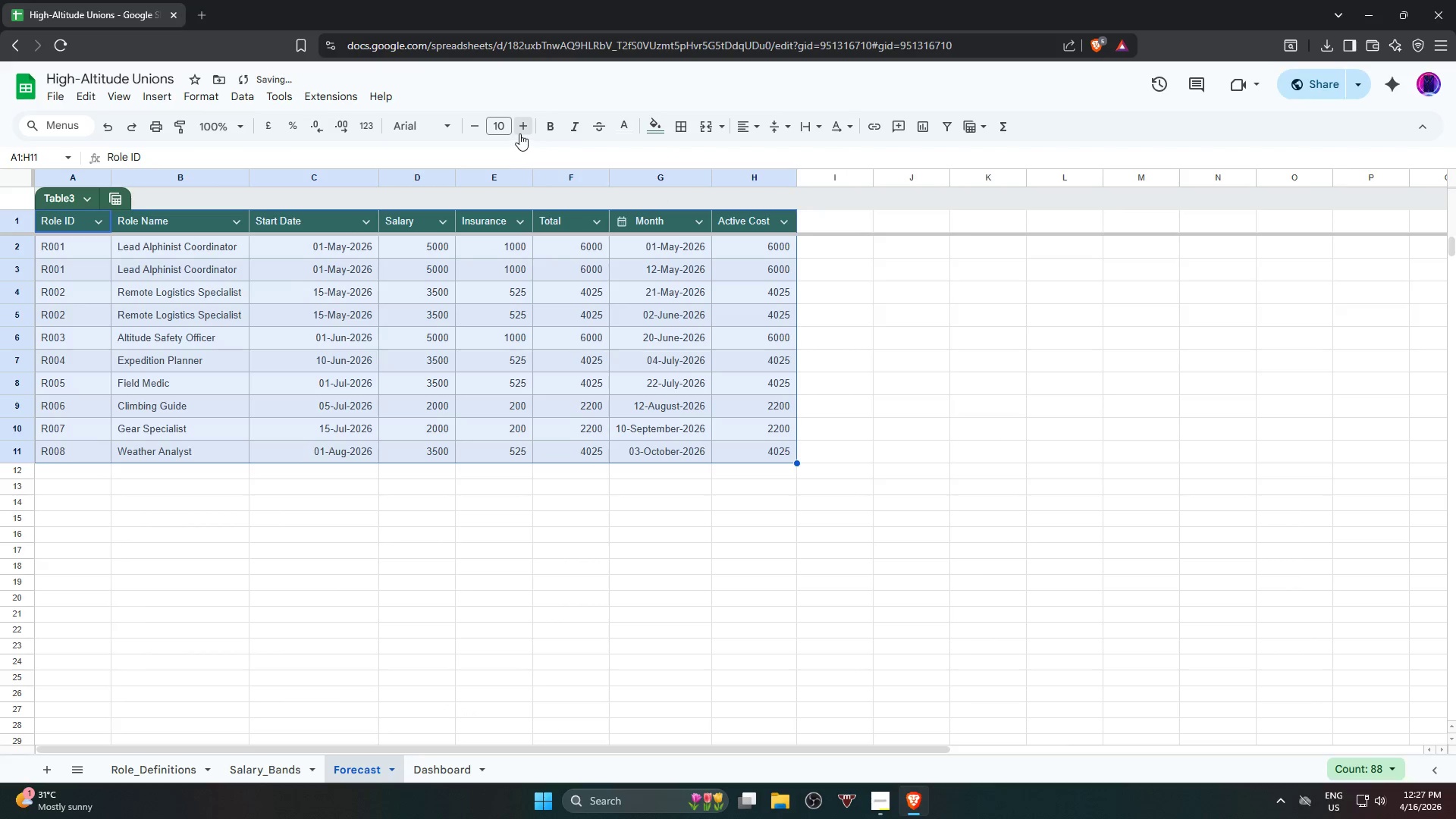 
double_click([519, 133])
 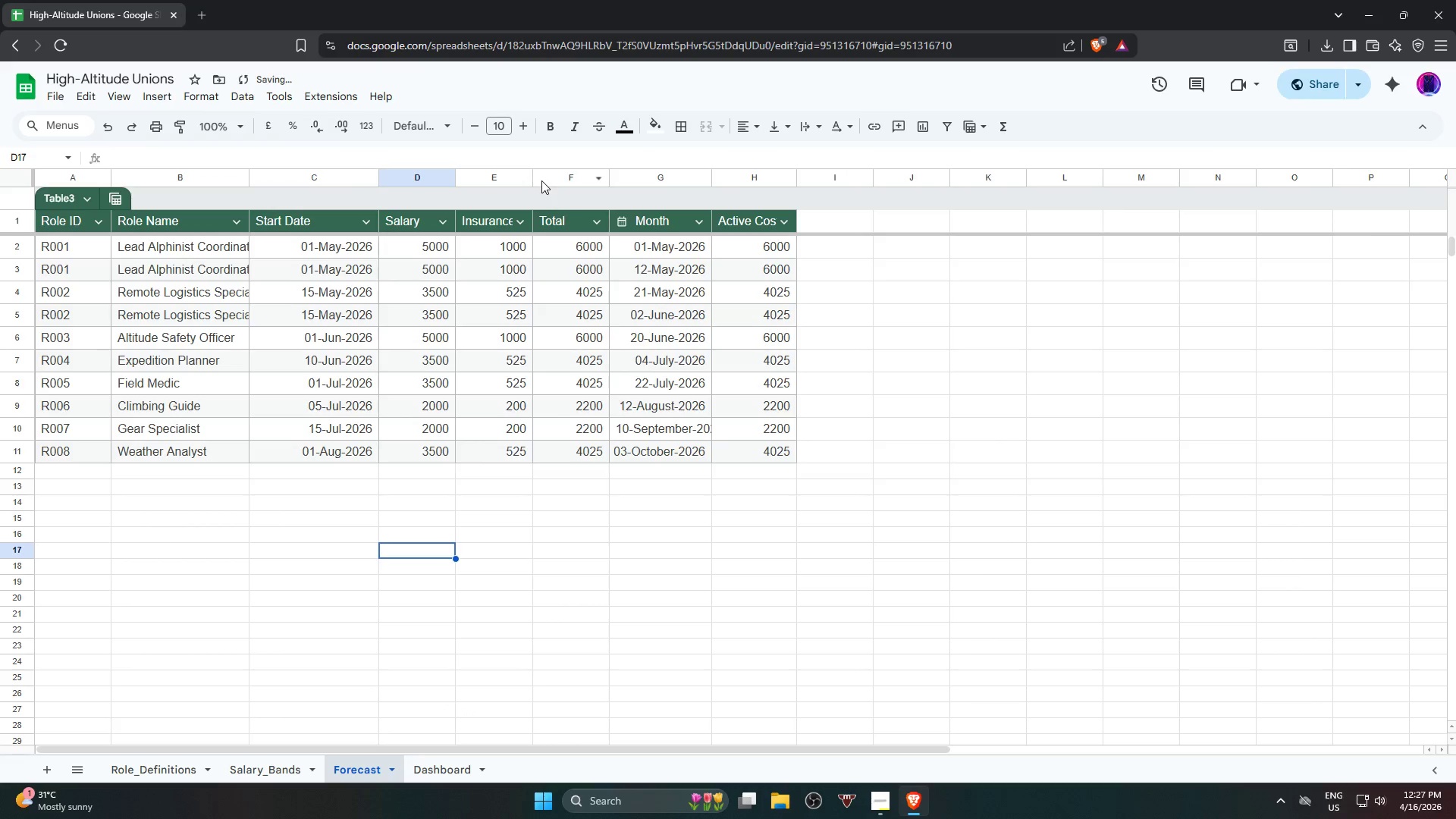 
double_click([536, 175])
 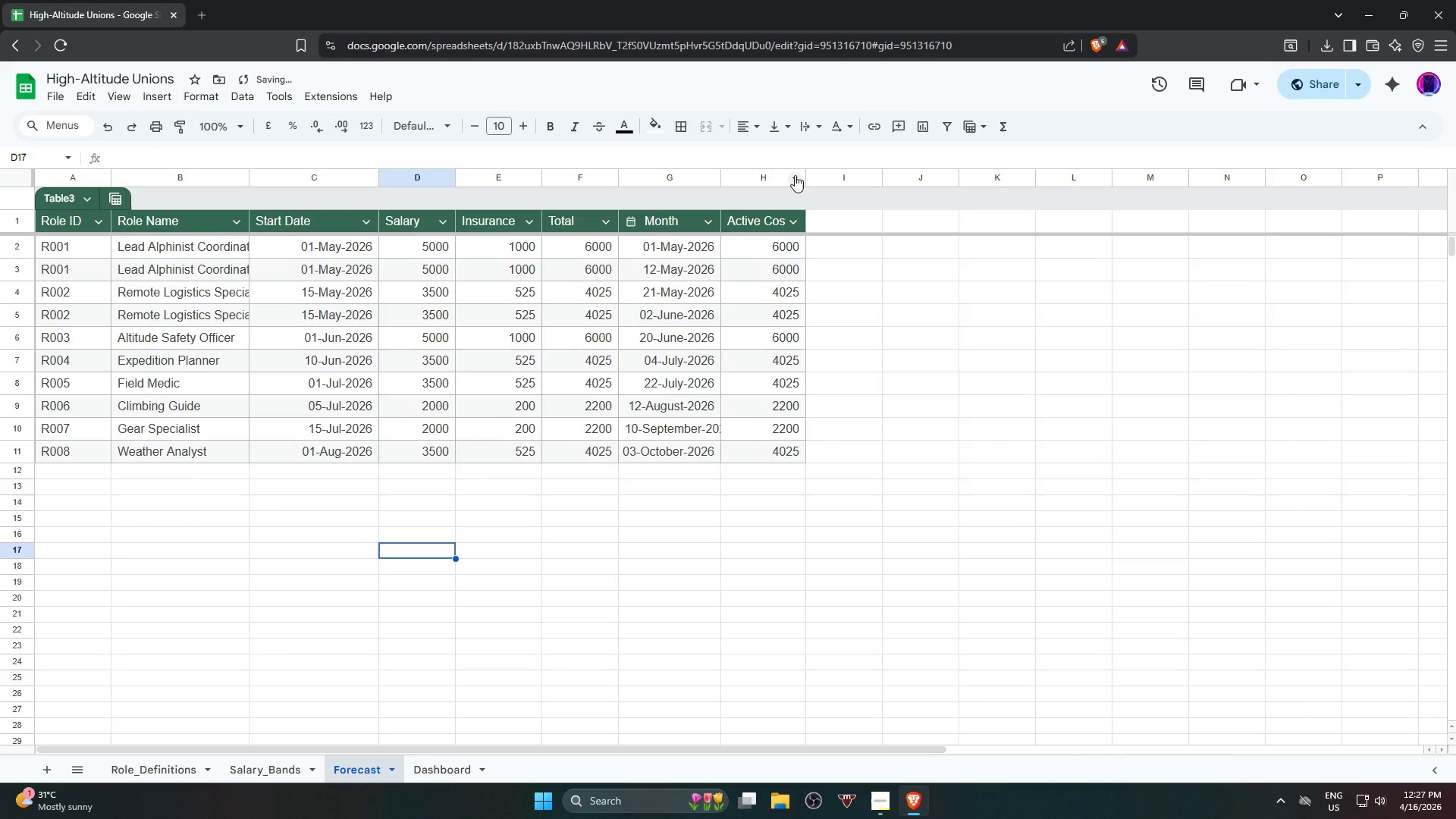 
left_click([807, 183])
 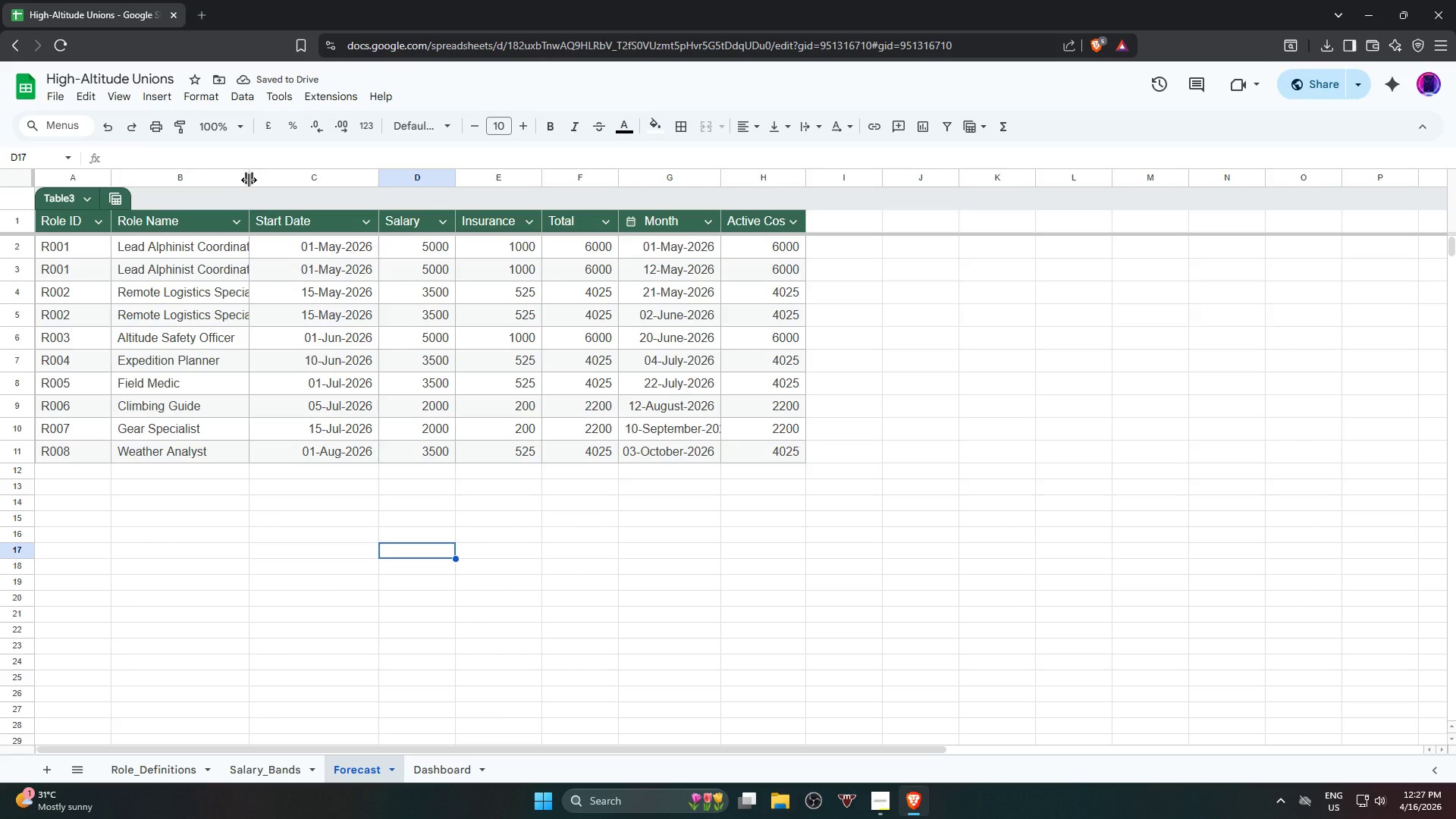 
double_click([249, 179])
 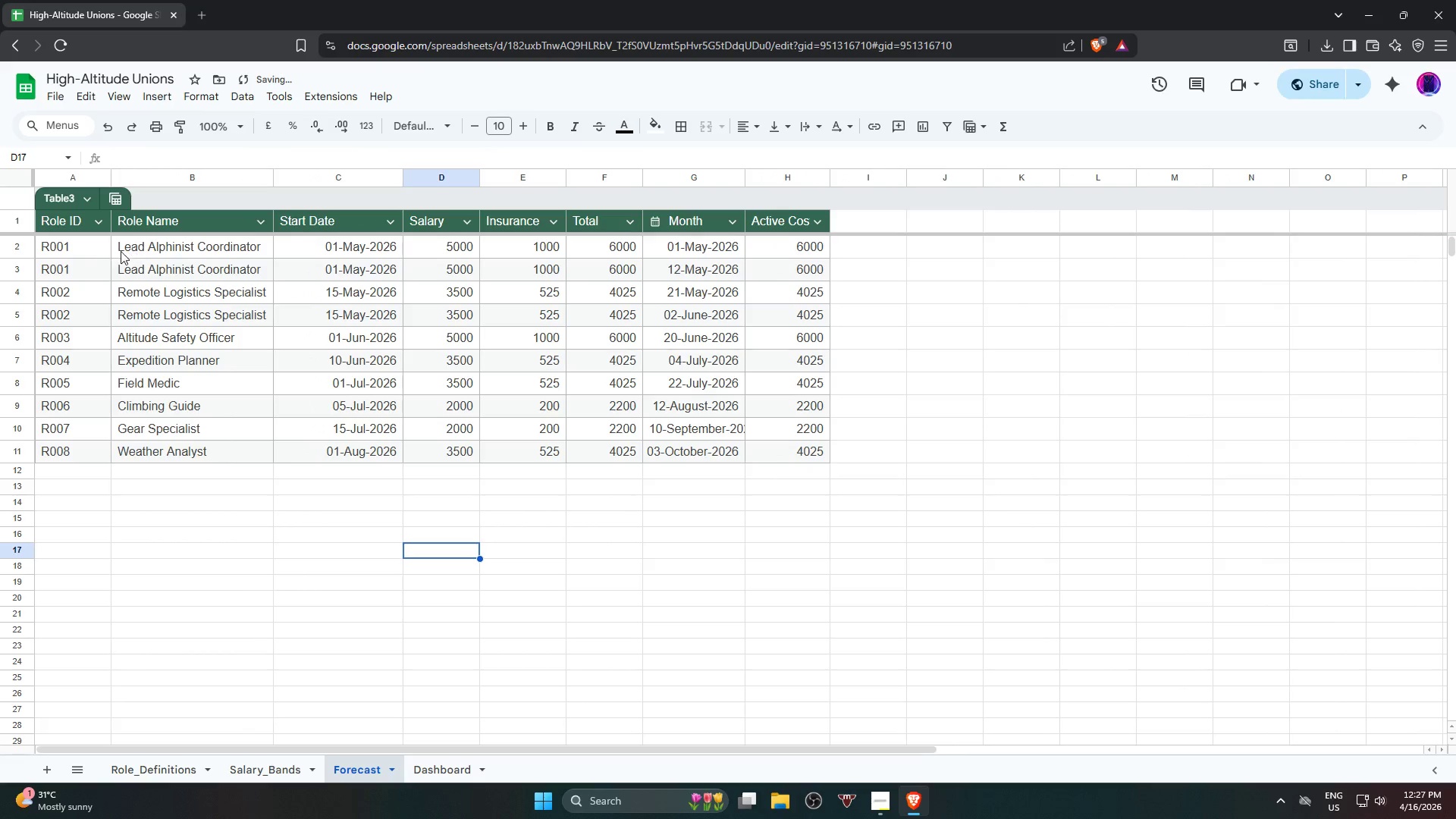 
left_click_drag(start_coordinate=[80, 224], to_coordinate=[767, 223])
 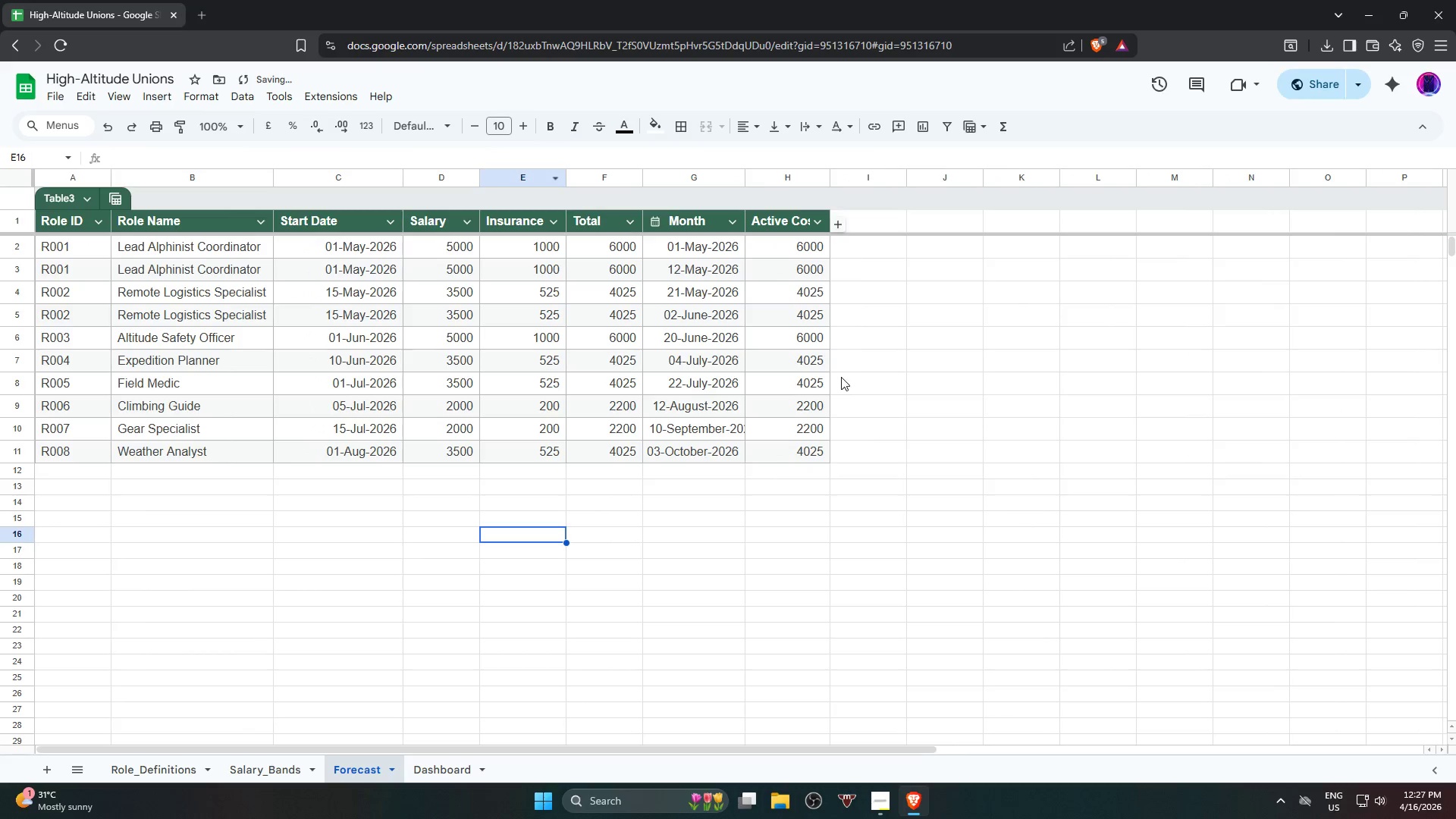 
left_click([447, 761])
 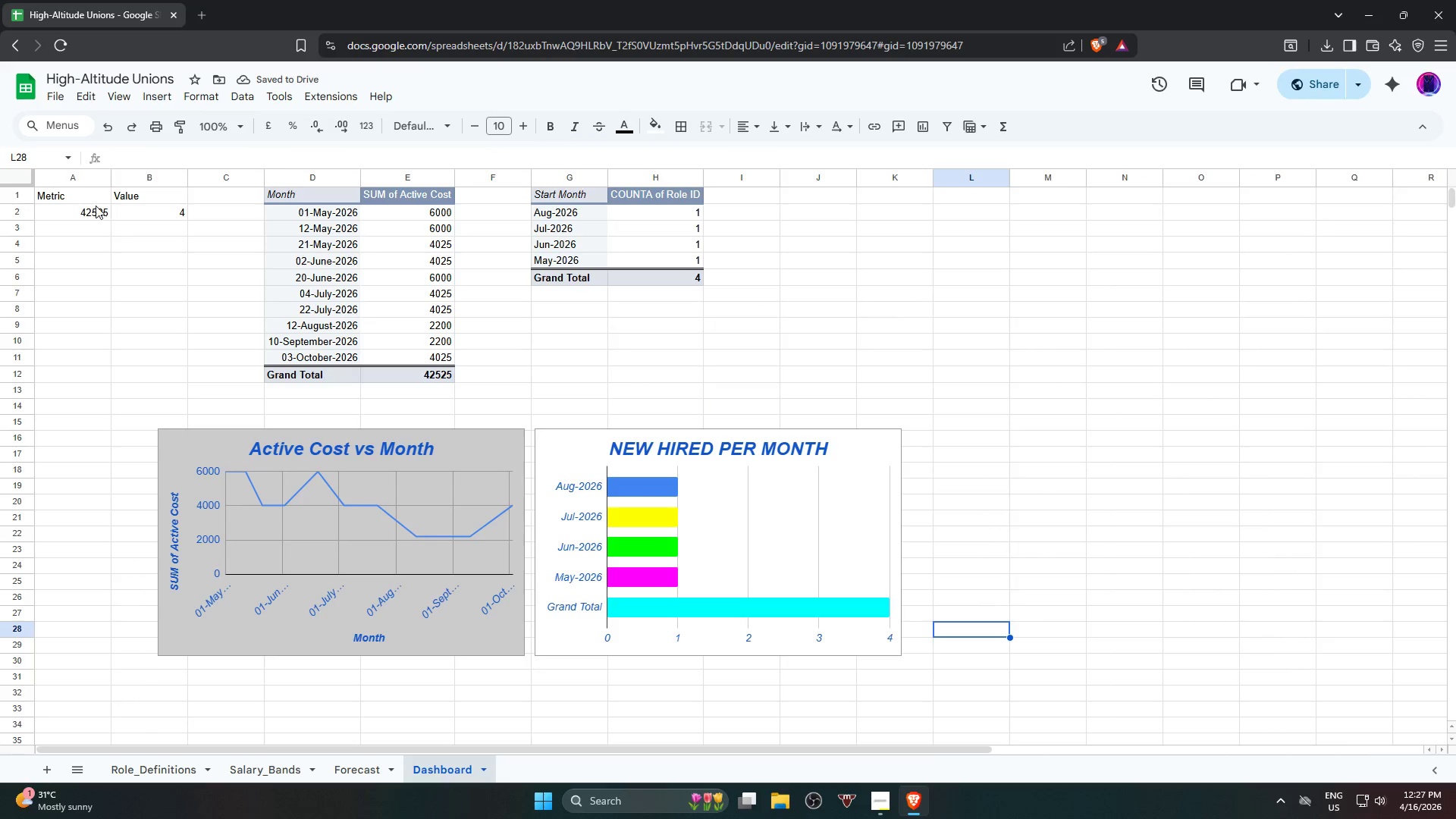 
left_click_drag(start_coordinate=[80, 193], to_coordinate=[119, 208])
 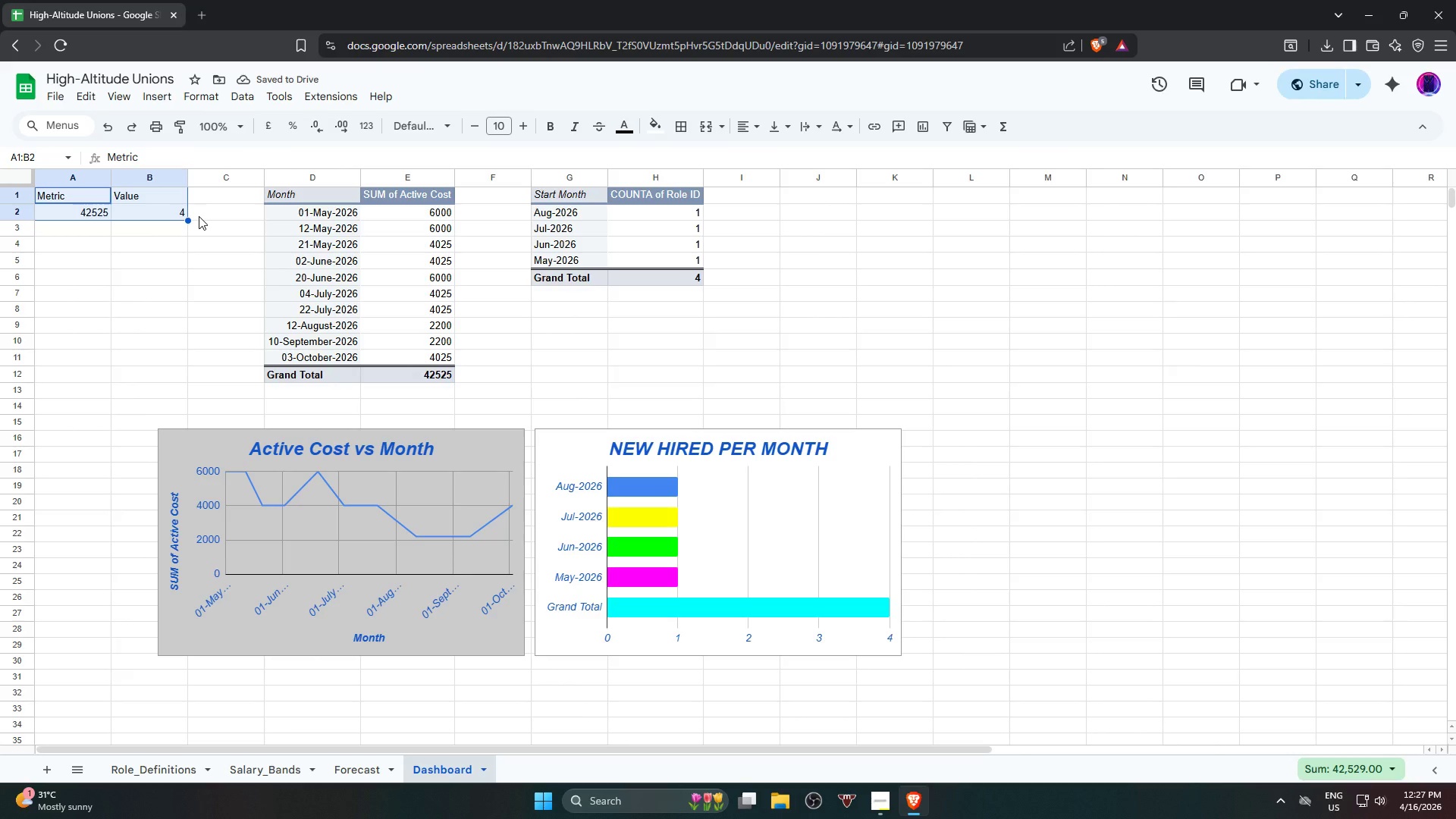 
key(Alt+Control+T)
 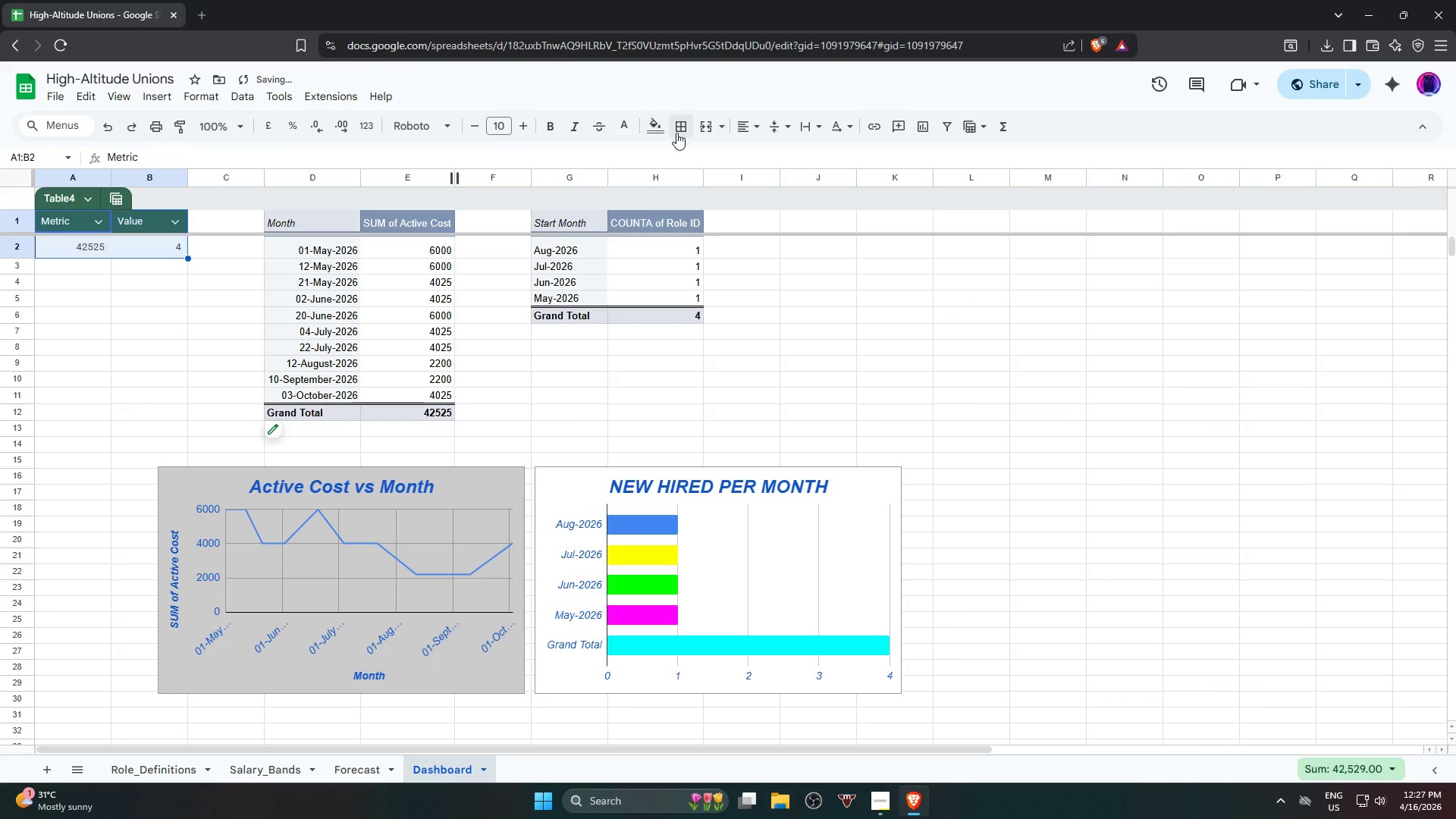 
double_click([689, 150])
 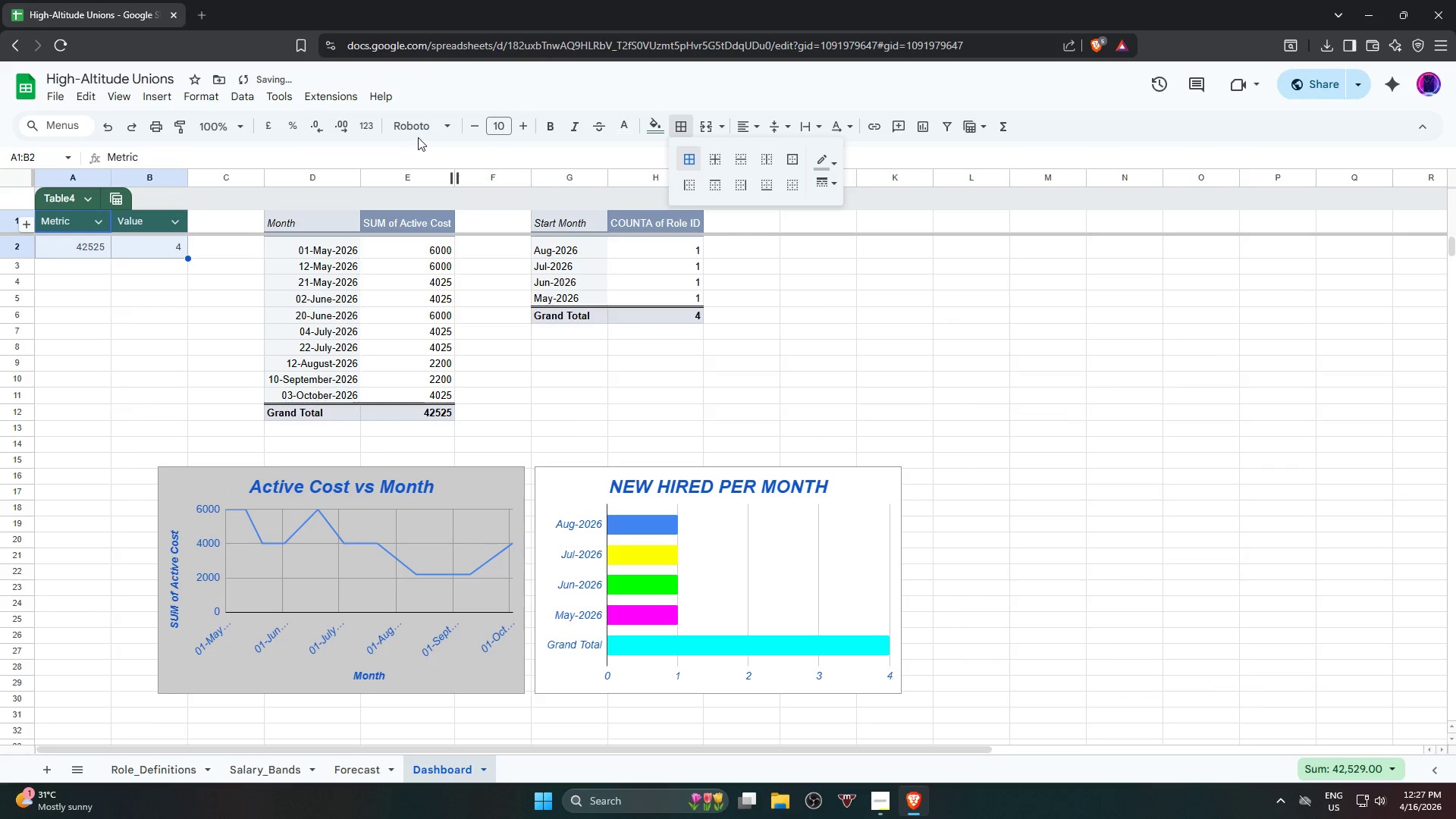 
left_click([419, 128])
 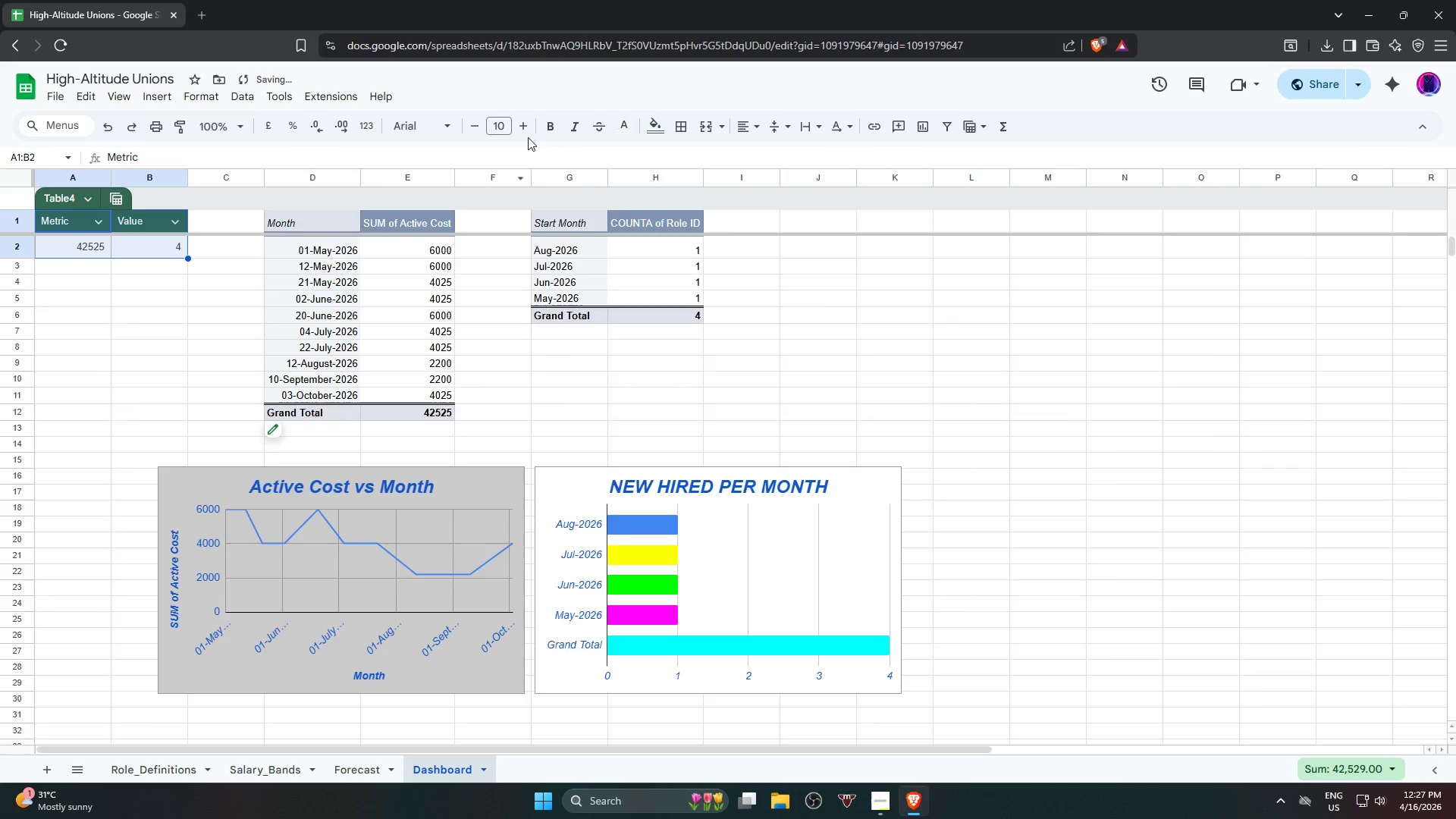 
double_click([531, 132])
 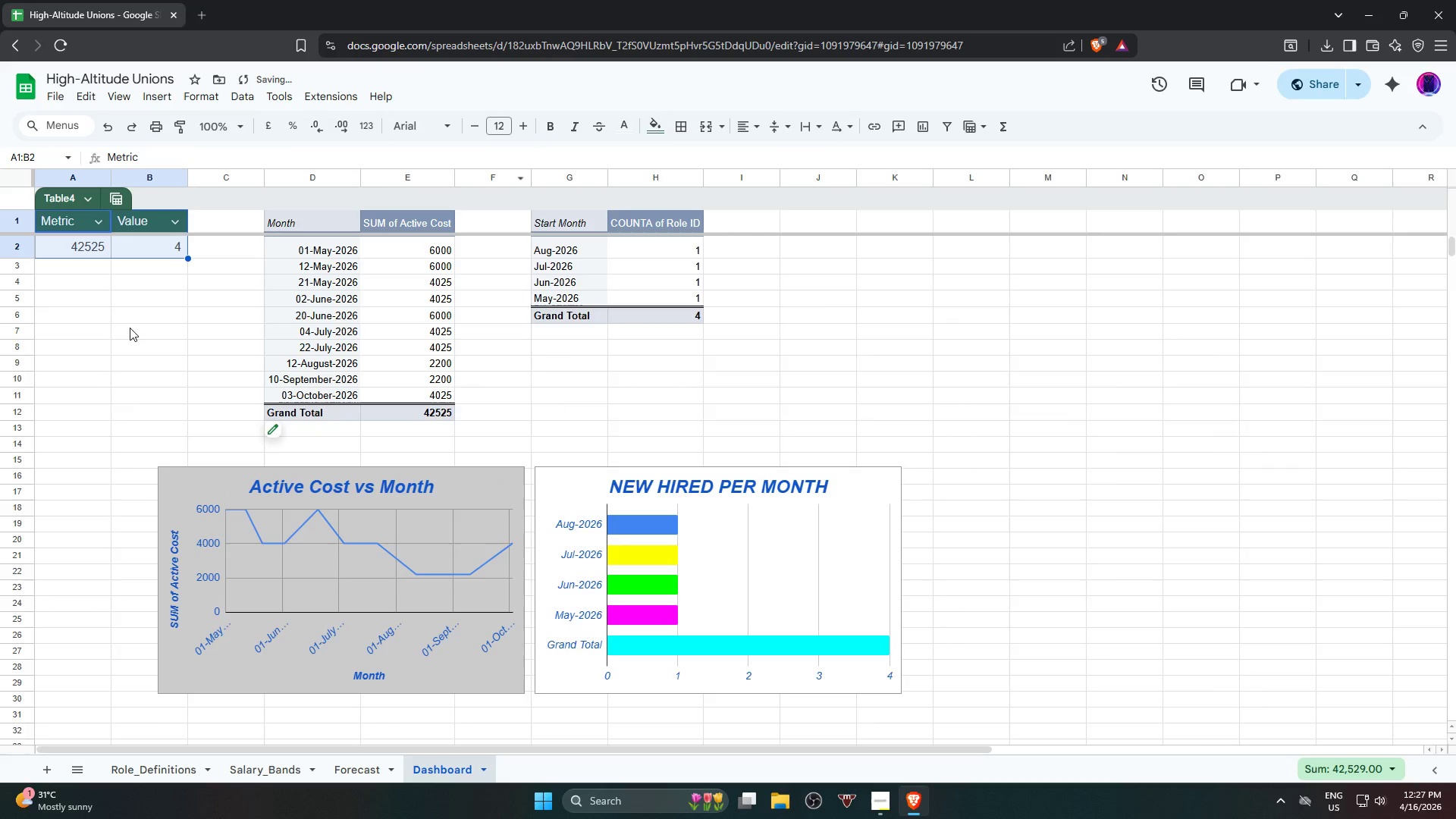 
left_click([128, 328])
 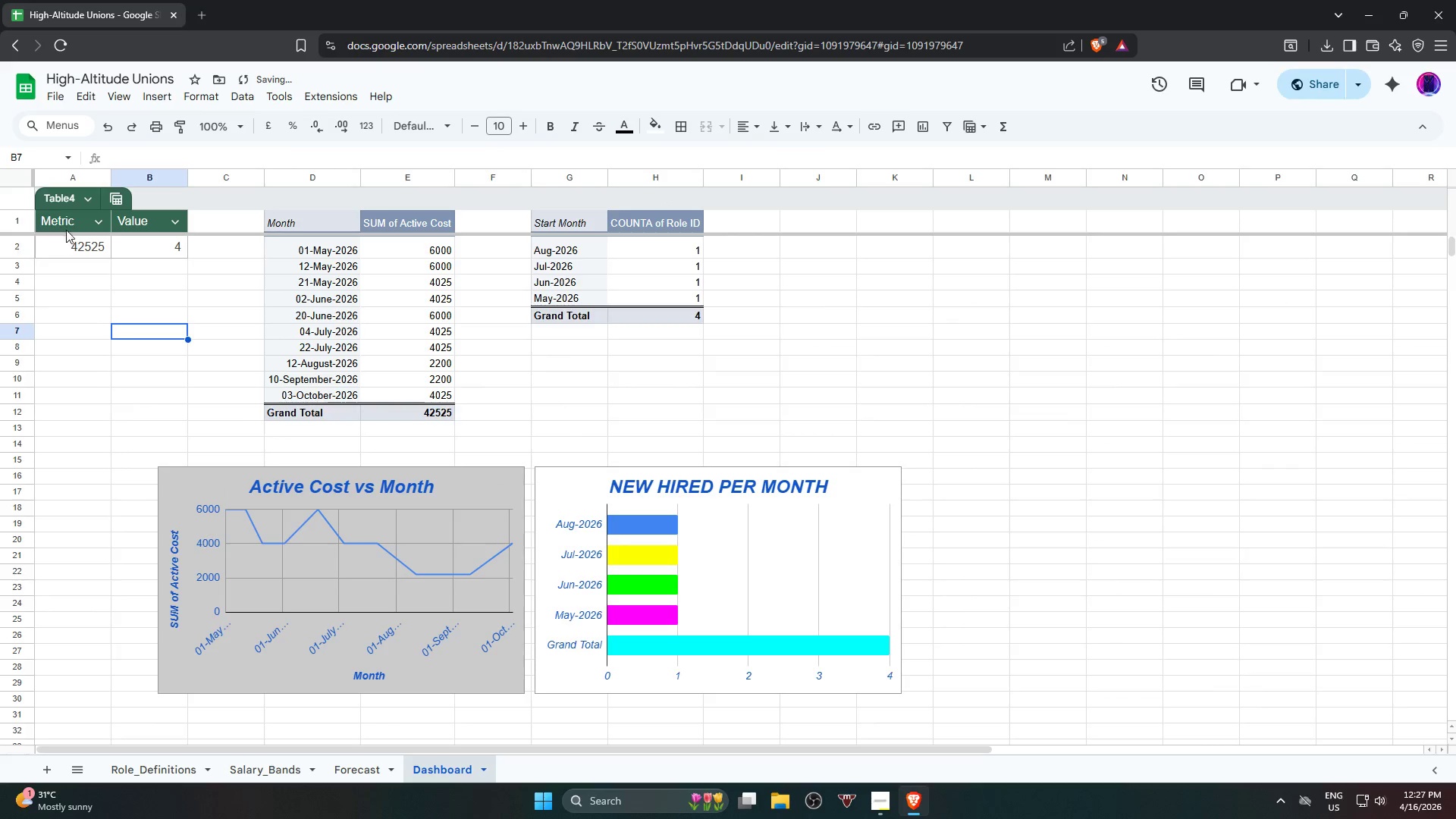 
left_click_drag(start_coordinate=[77, 221], to_coordinate=[121, 216])
 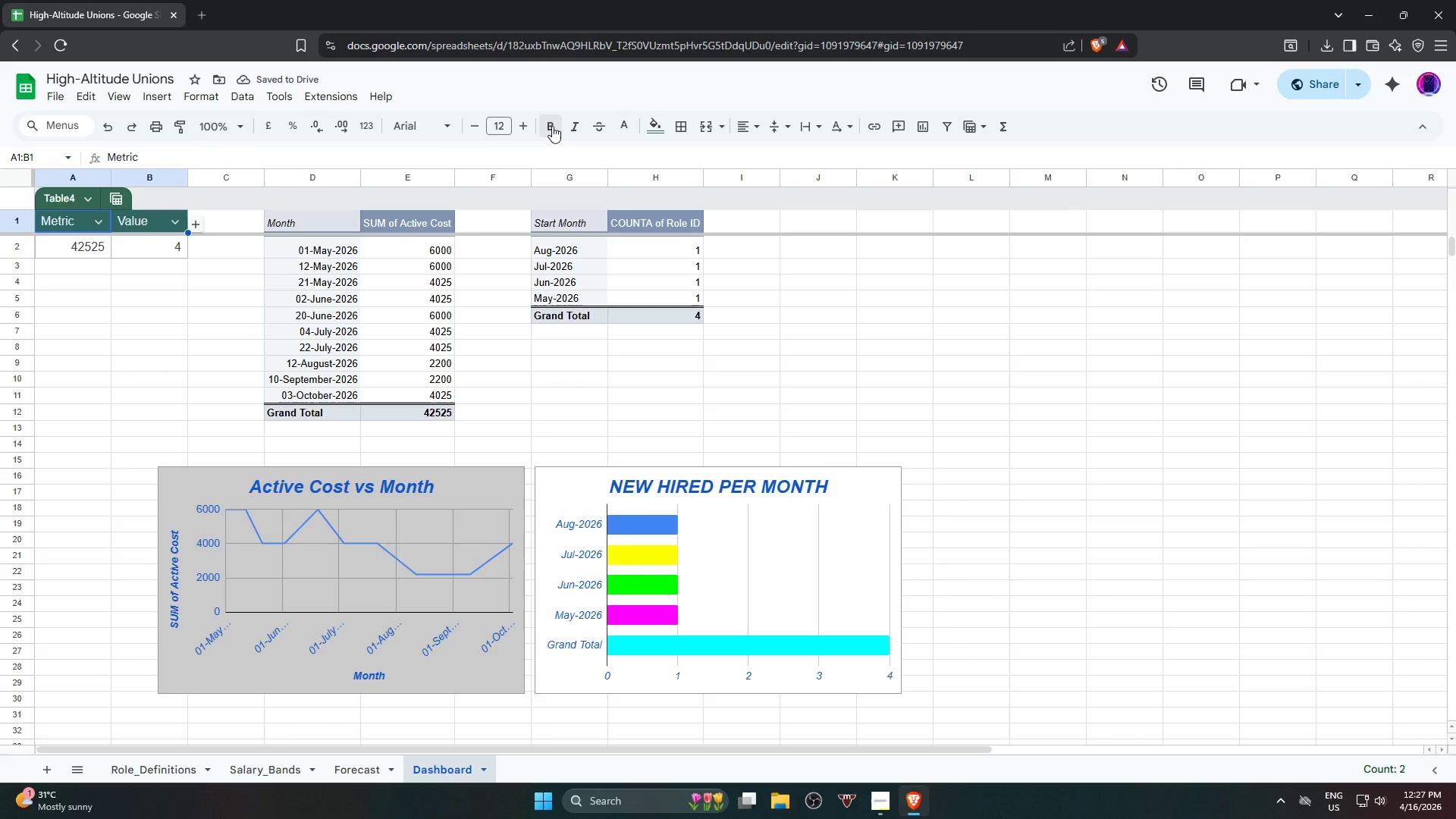 
left_click_drag(start_coordinate=[329, 218], to_coordinate=[641, 217])
 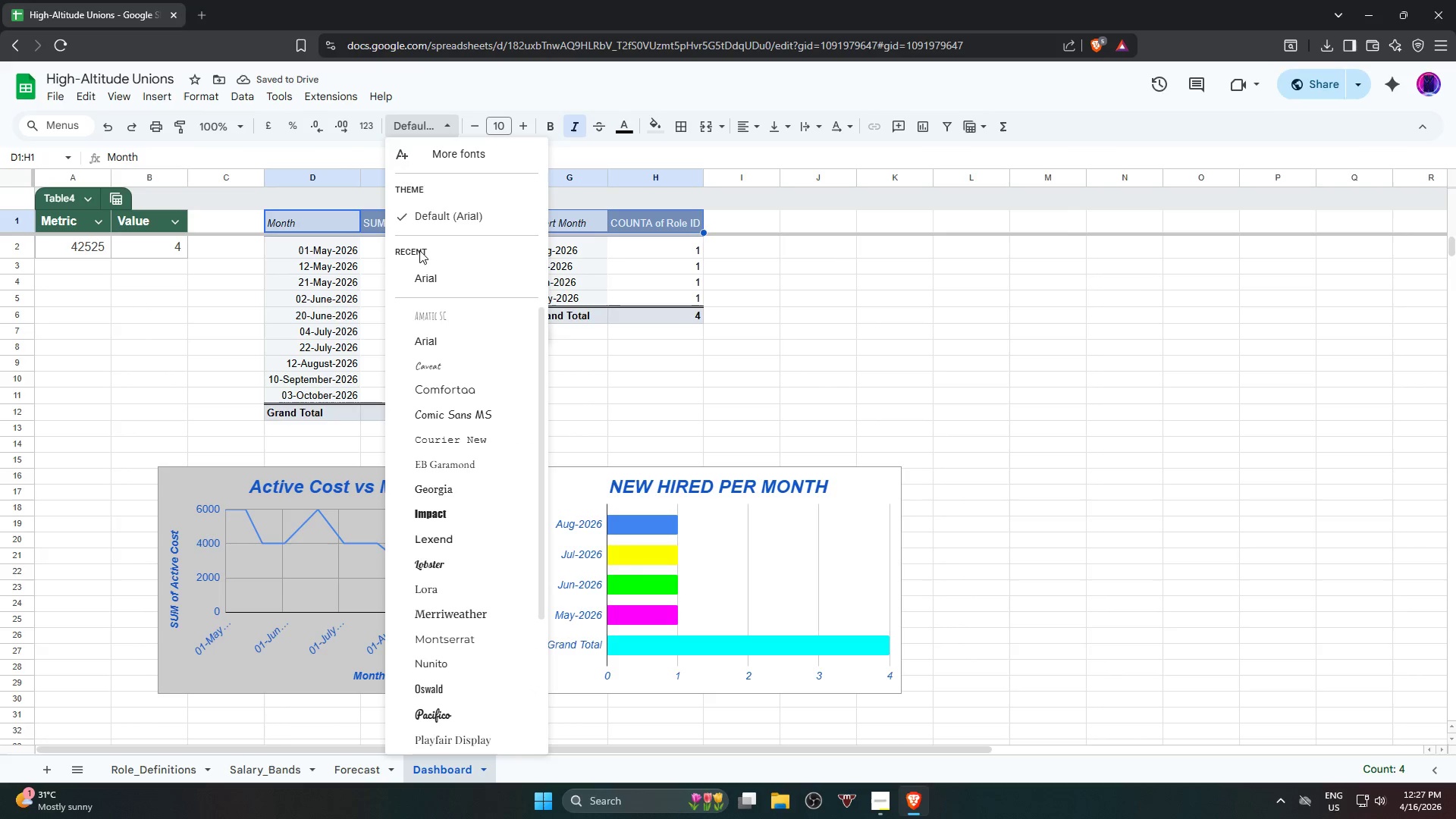 
left_click([416, 276])
 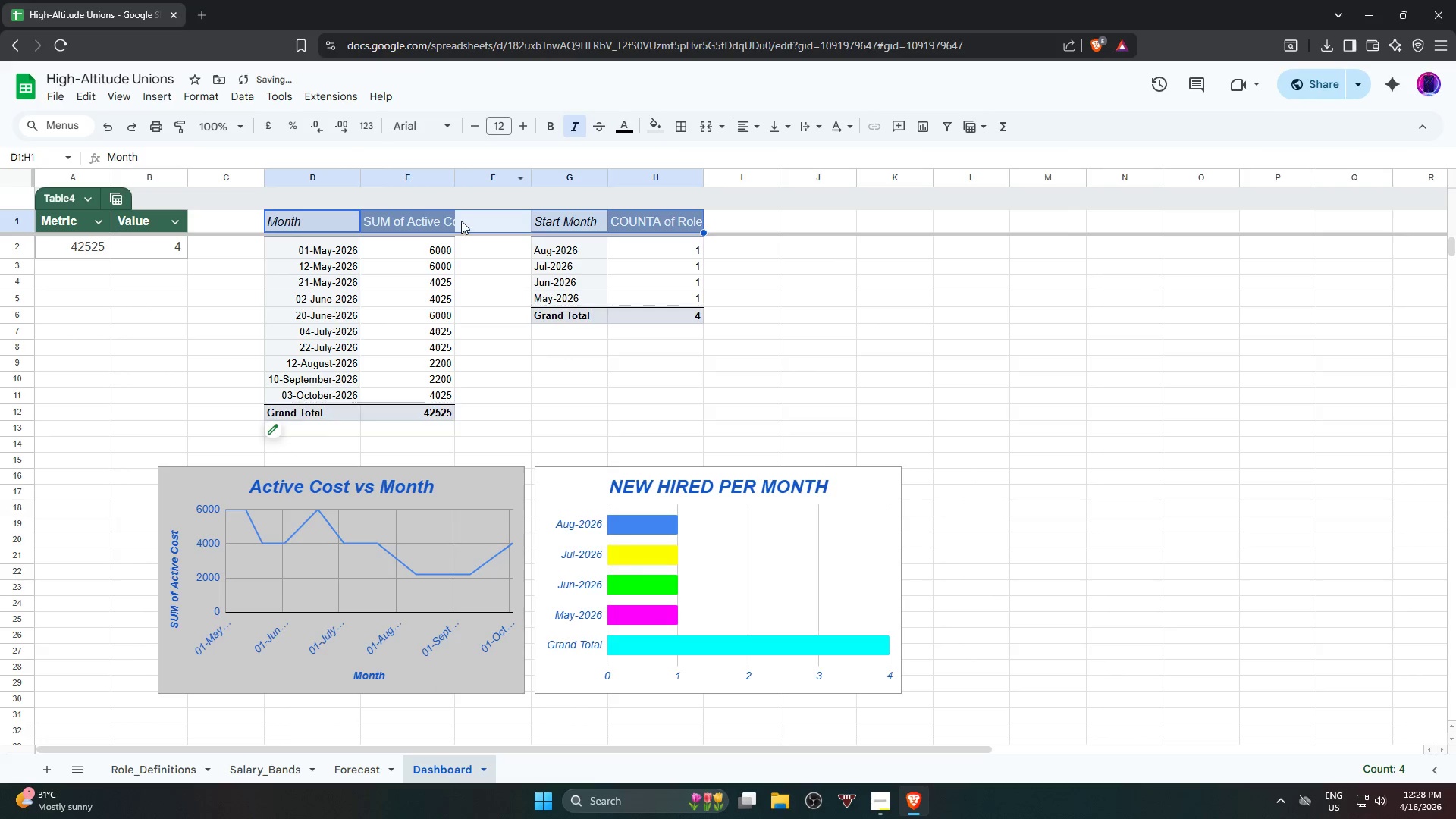 
left_click([451, 179])
 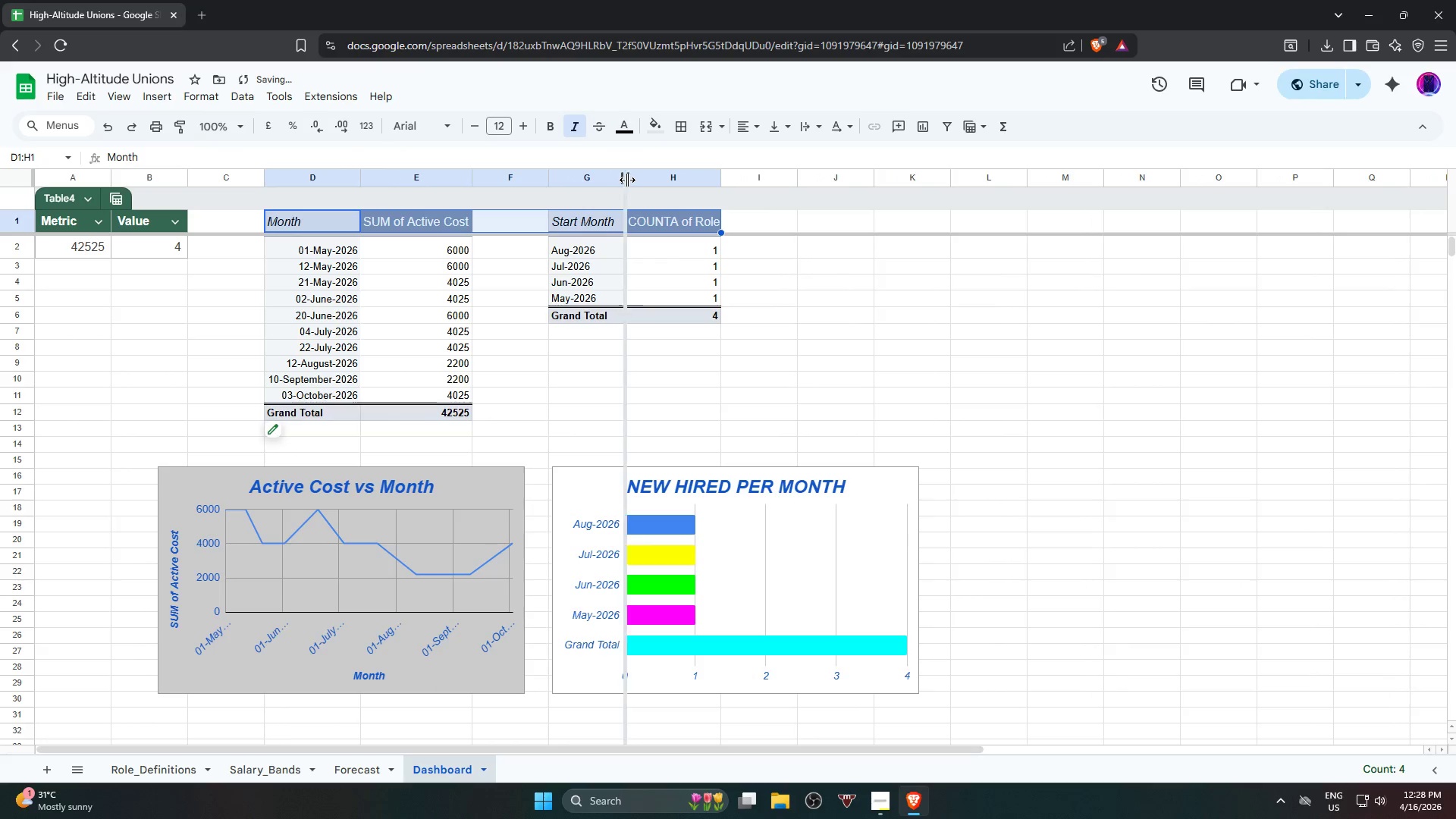 
double_click([626, 184])
 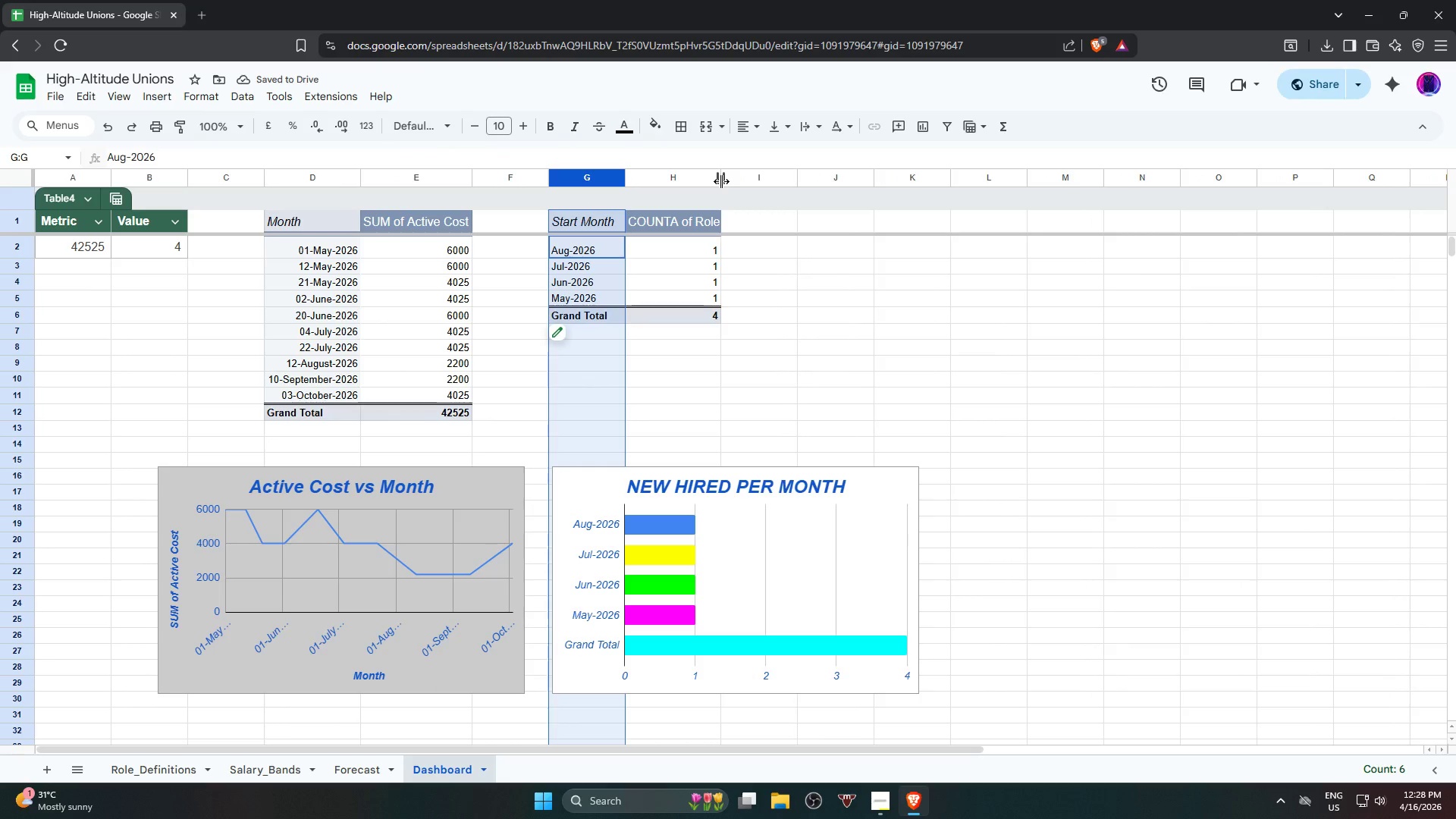 
left_click([720, 180])
 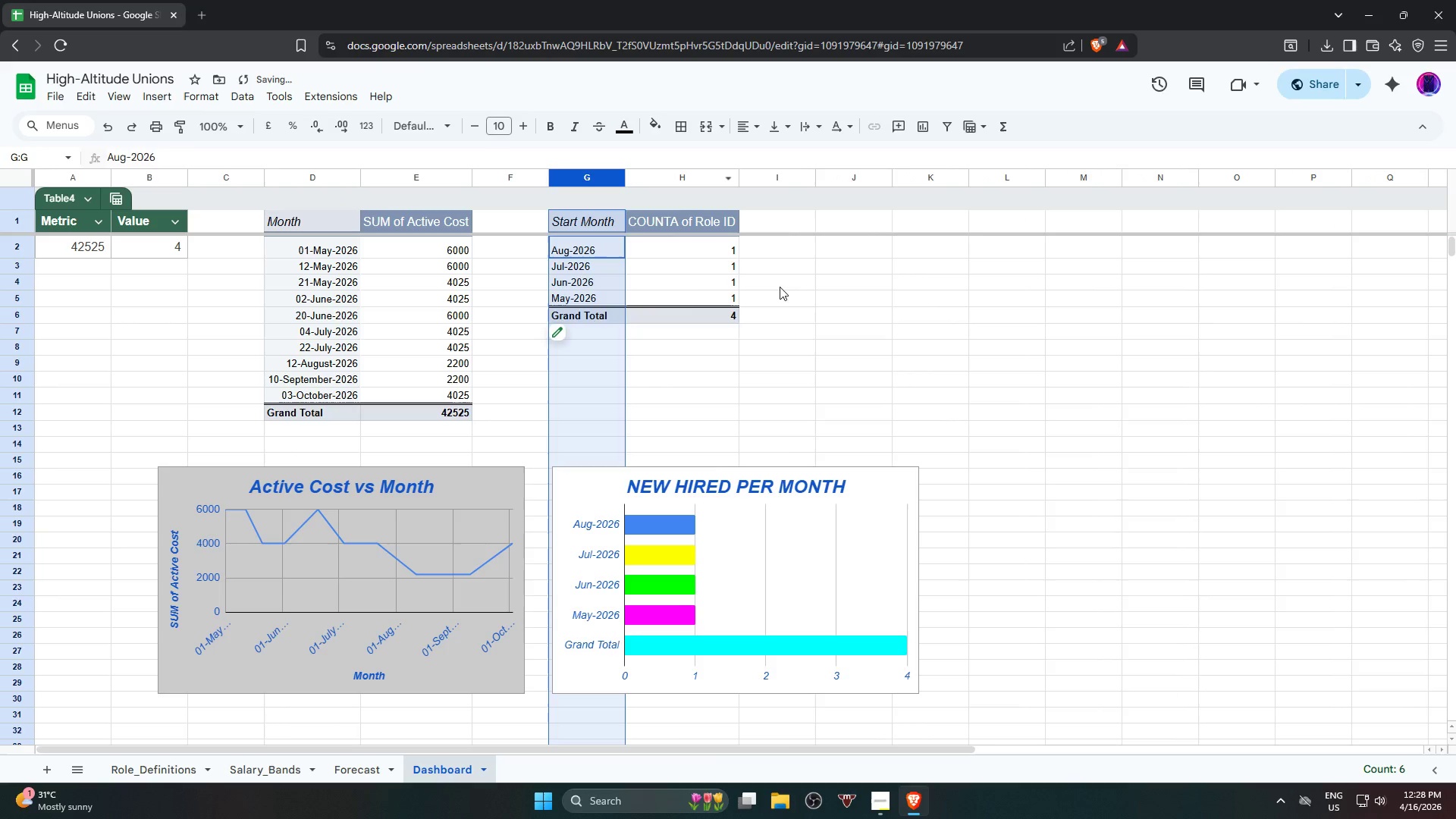 
triple_click([790, 325])
 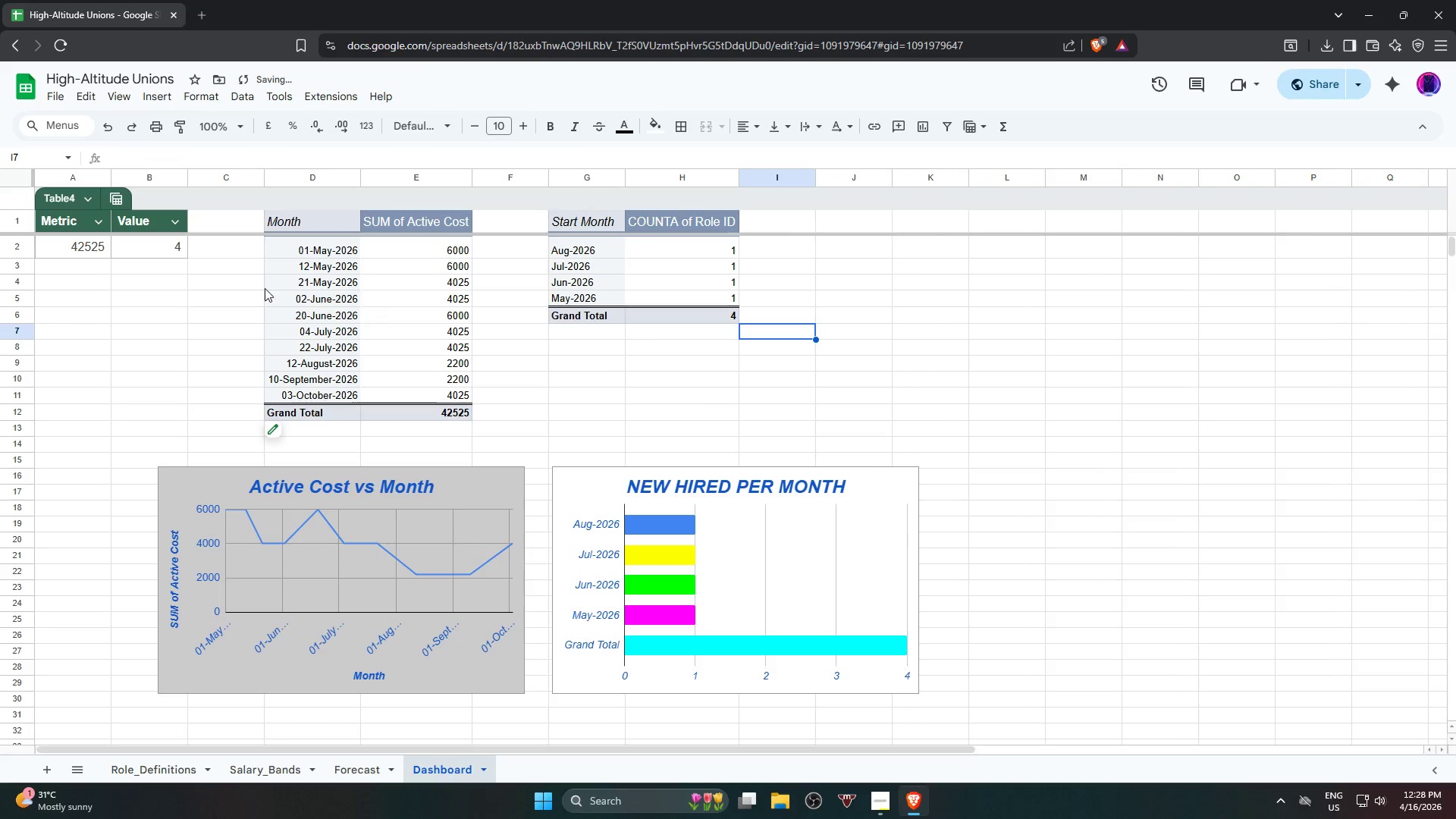 
left_click_drag(start_coordinate=[308, 246], to_coordinate=[733, 417])
 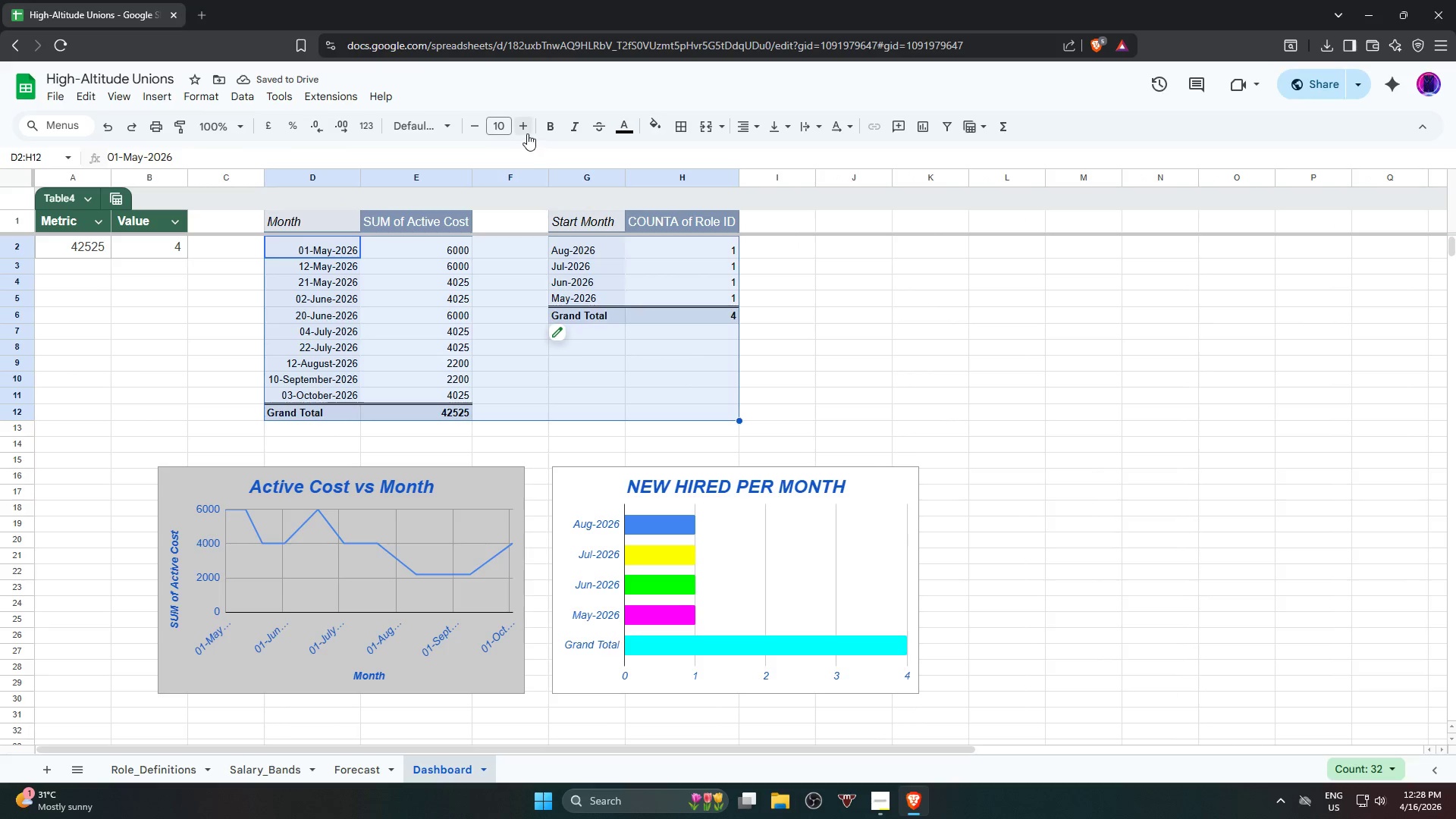 
double_click([525, 133])
 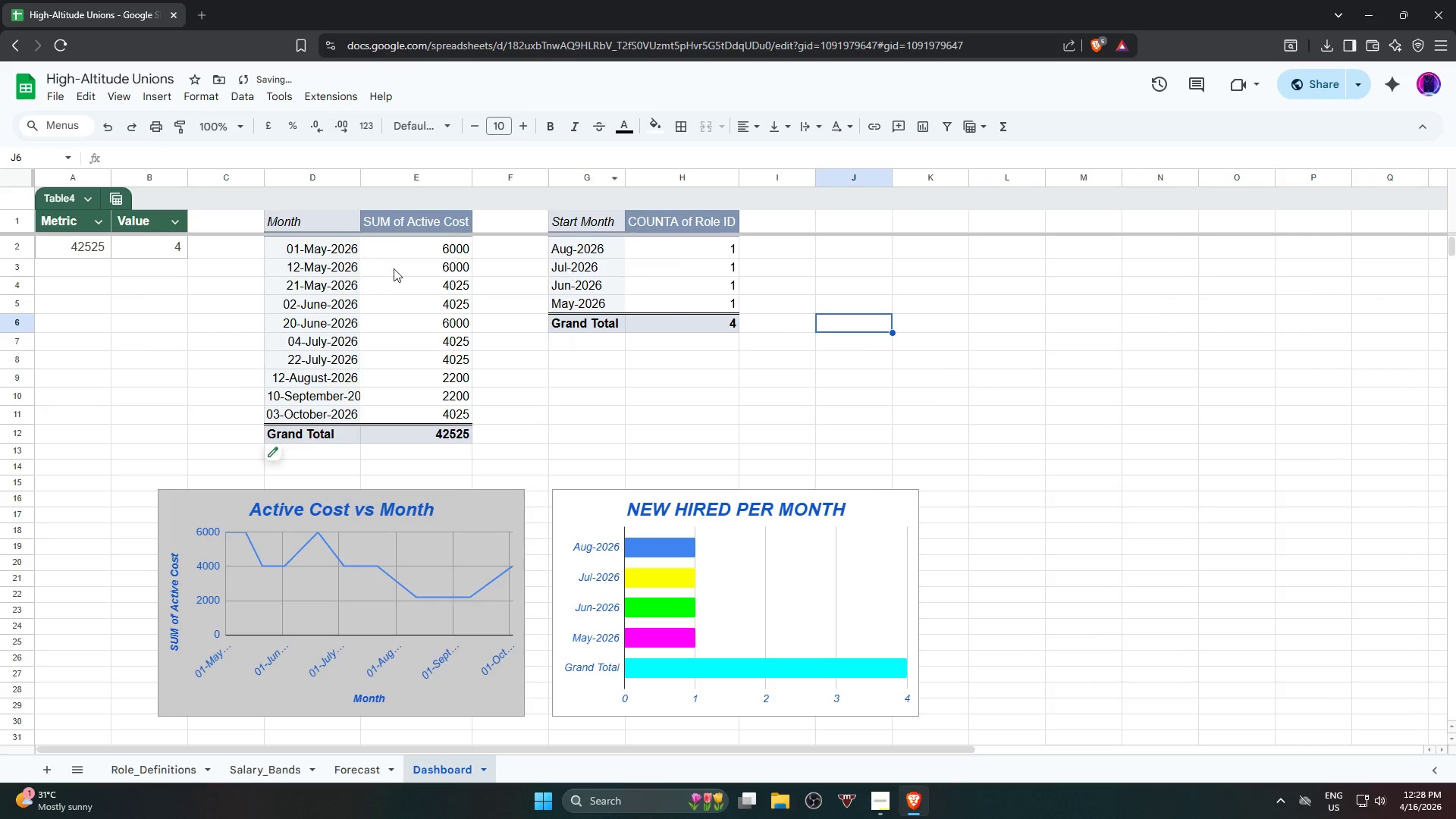 
left_click_drag(start_coordinate=[321, 253], to_coordinate=[434, 430])
 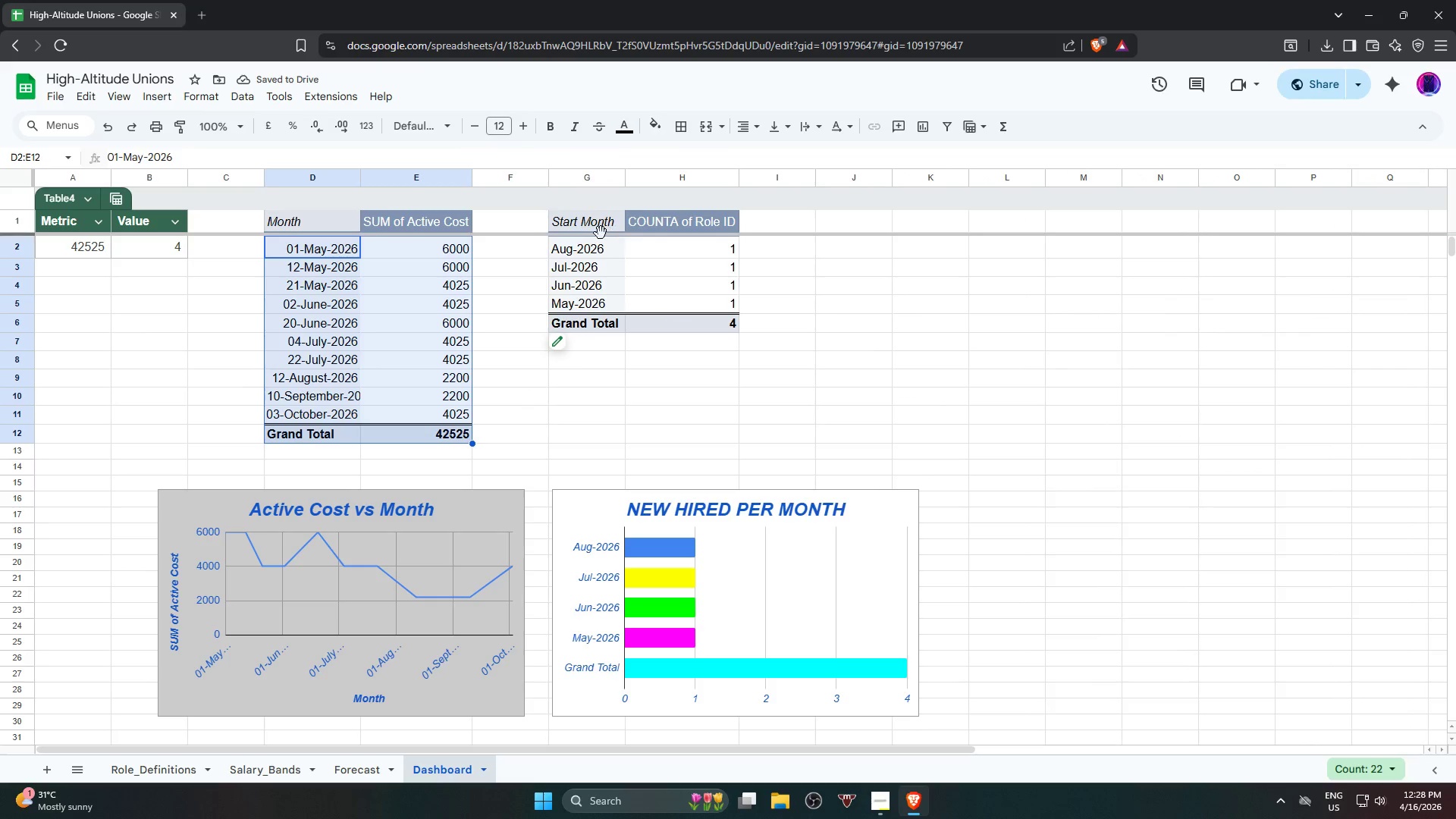 
hold_key(key=ShiftLeft, duration=1.17)
left_click_drag(start_coordinate=[587, 244], to_coordinate=[657, 273])
 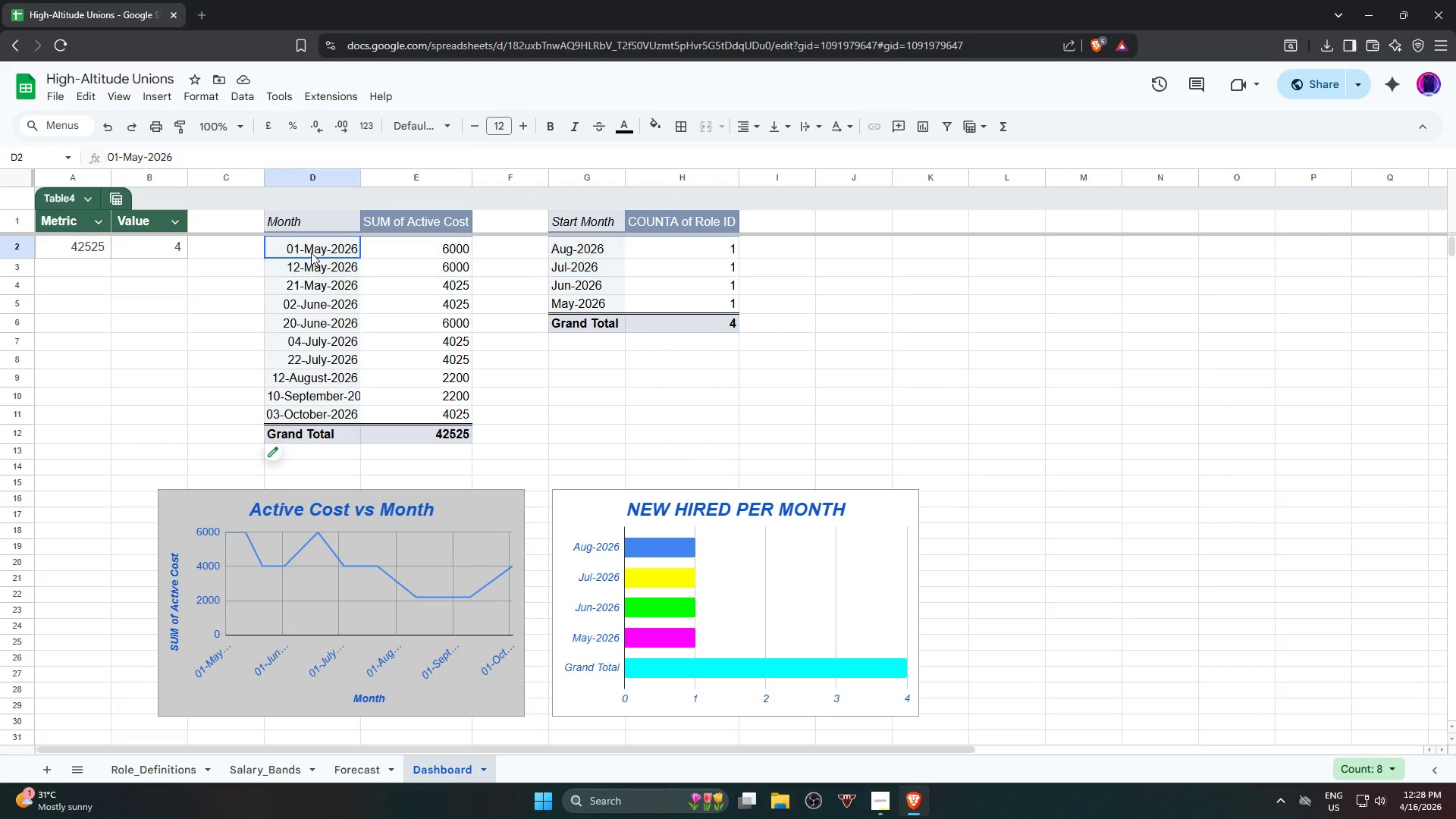 
left_click_drag(start_coordinate=[311, 253], to_coordinate=[444, 428])
 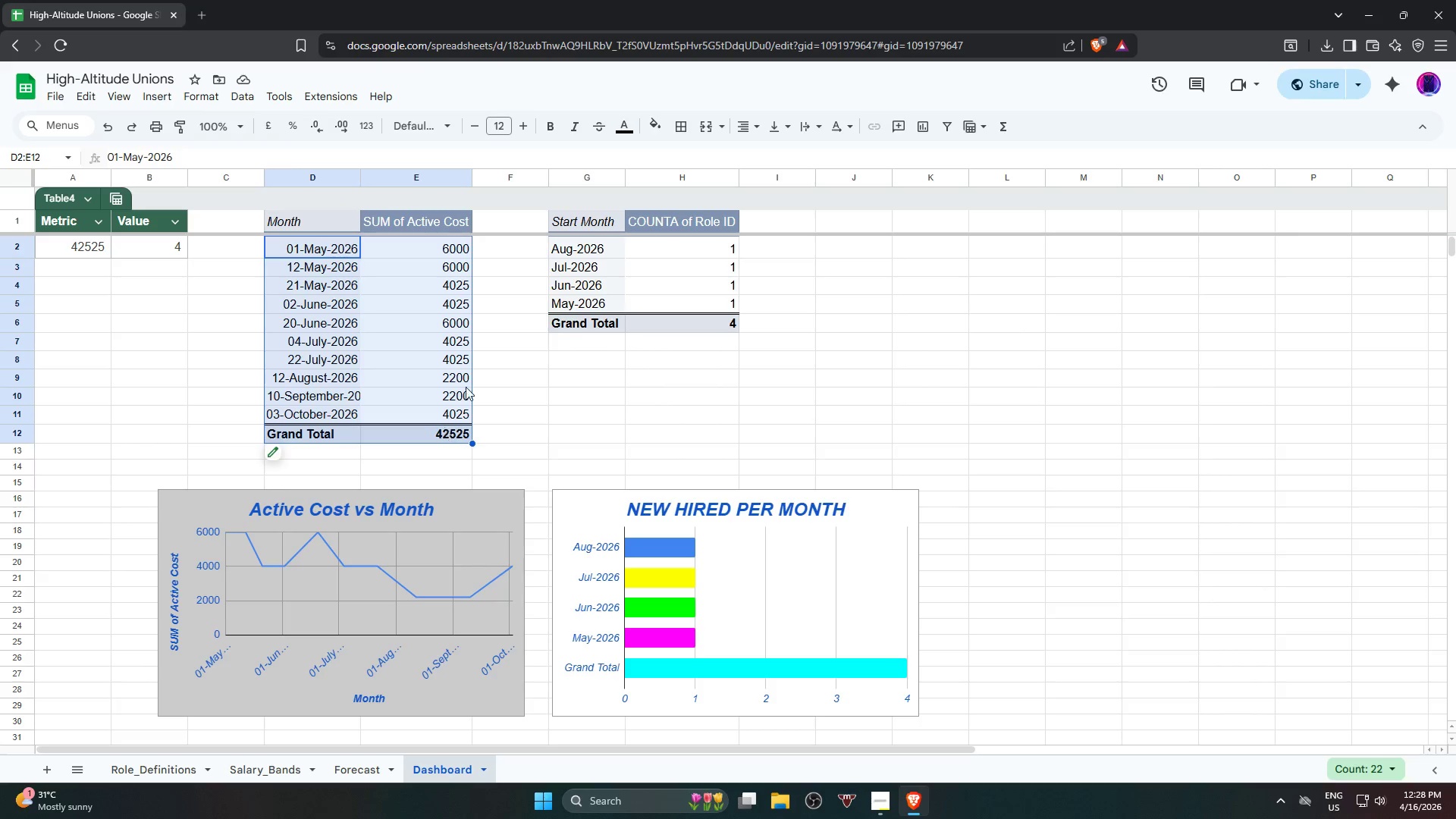 
hold_key(key=ControlLeft, duration=1.64)
left_click_drag(start_coordinate=[599, 248], to_coordinate=[674, 318])
 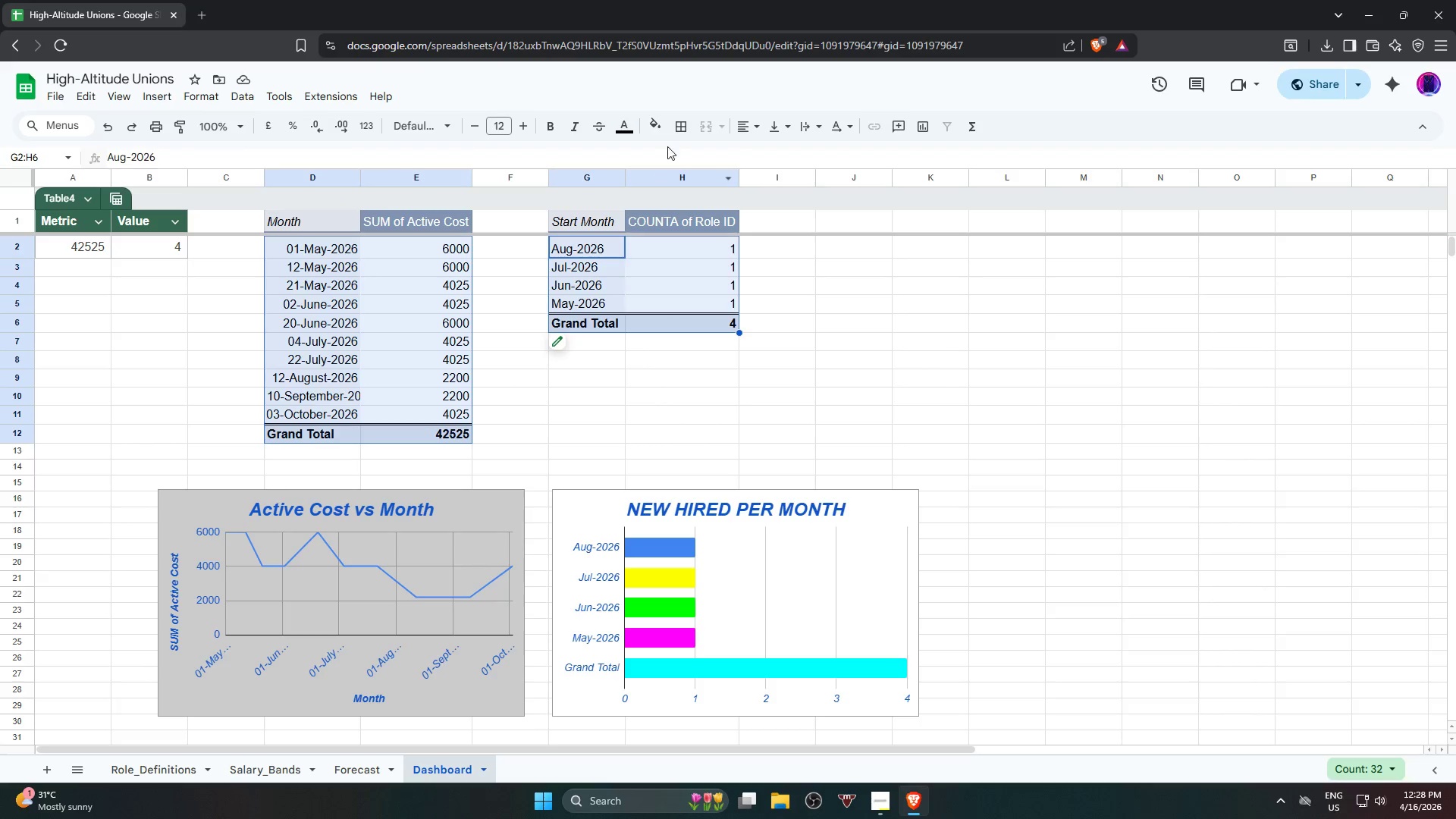 
left_click([679, 136])
 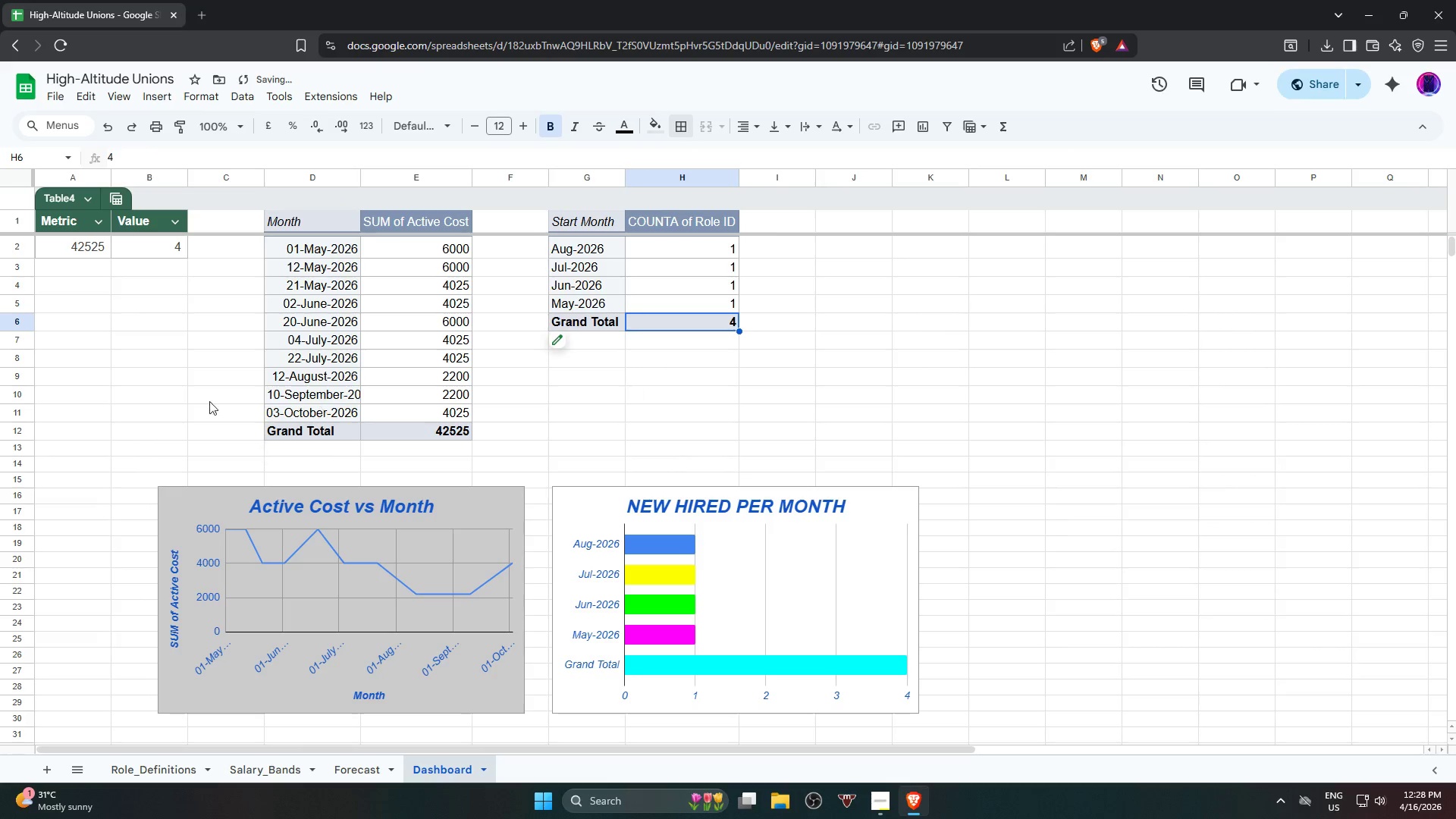 
left_click([151, 298])
 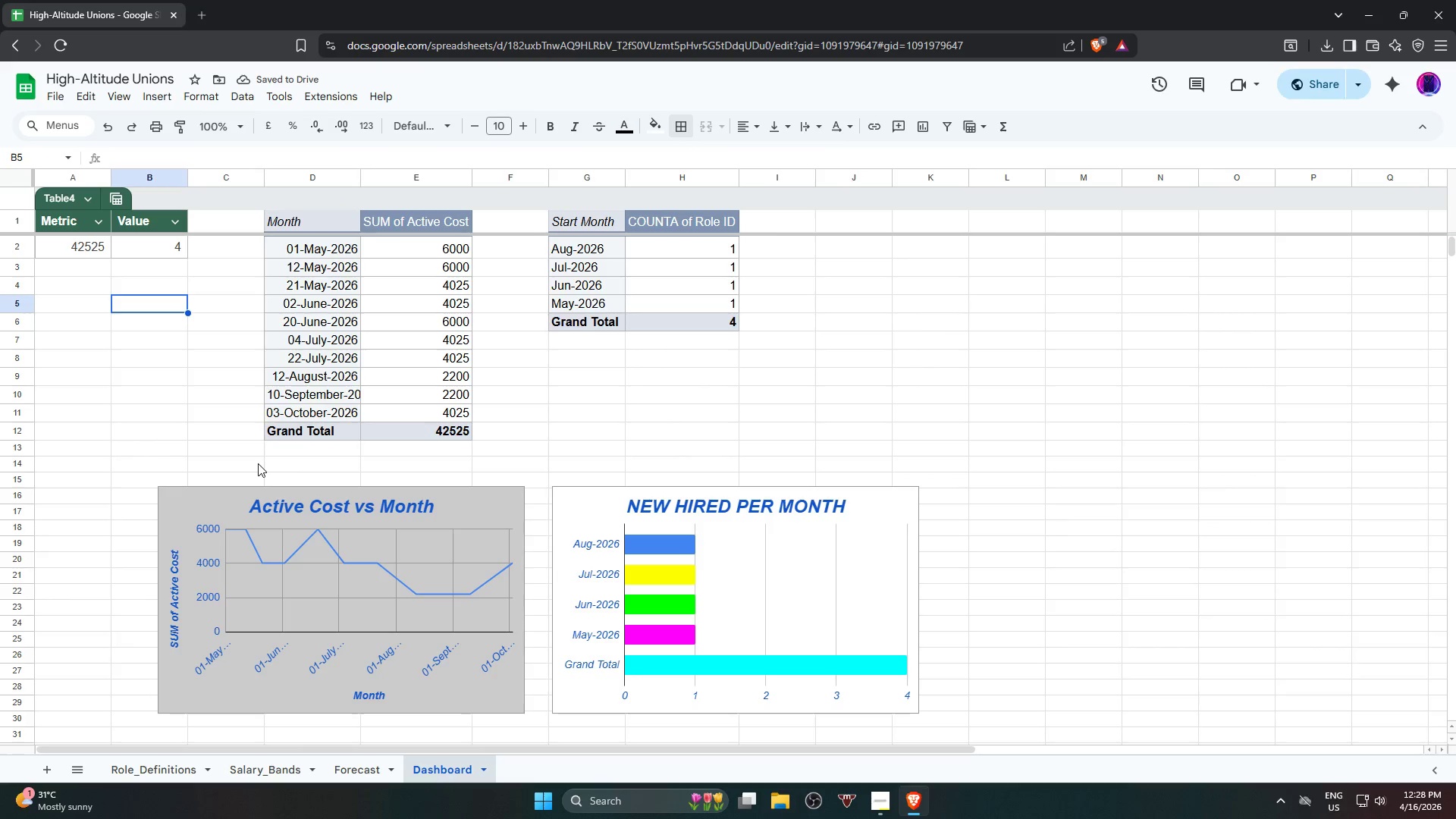 
key(Alt+AltLeft)
 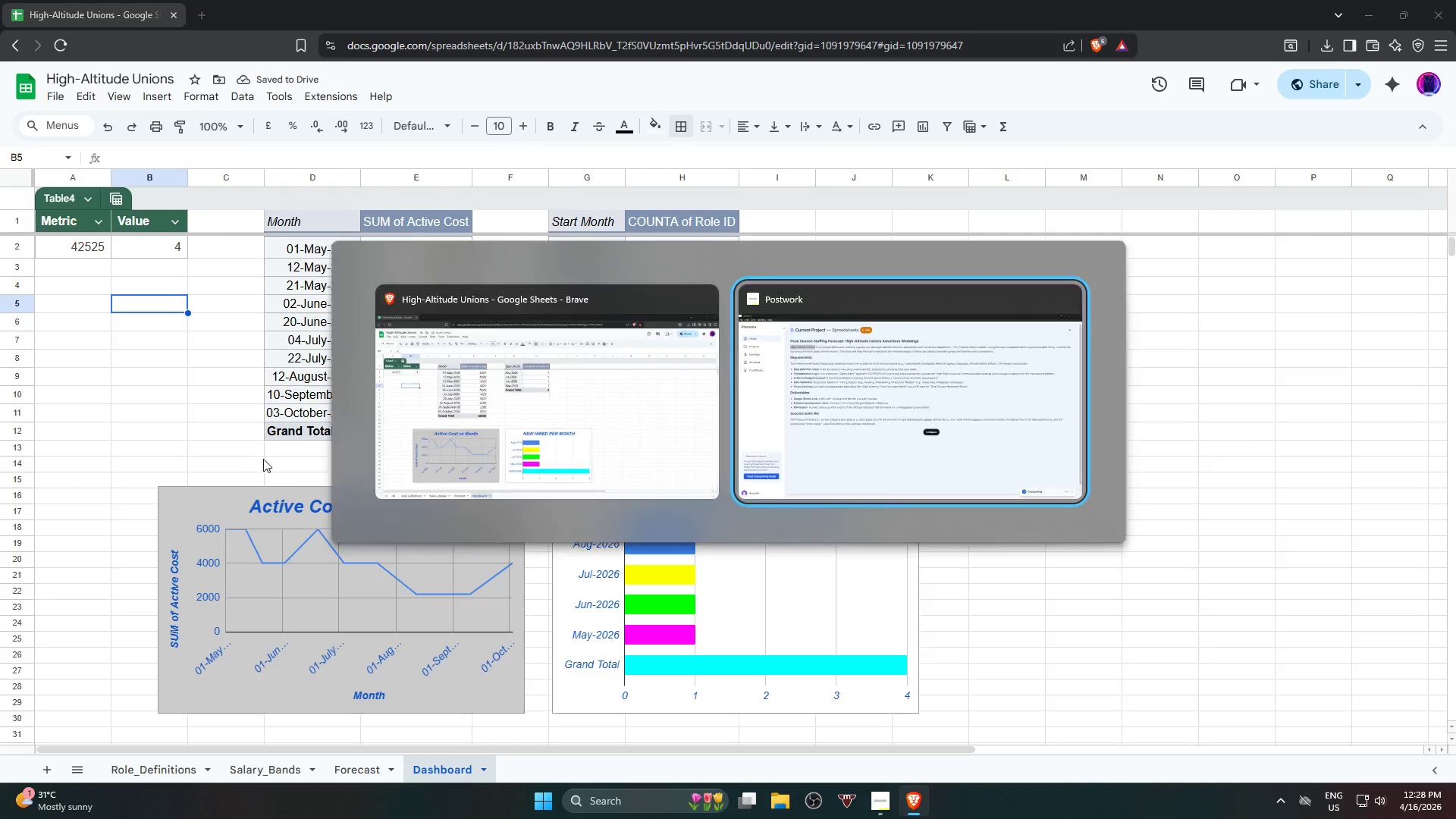 
key(Alt+Tab)
 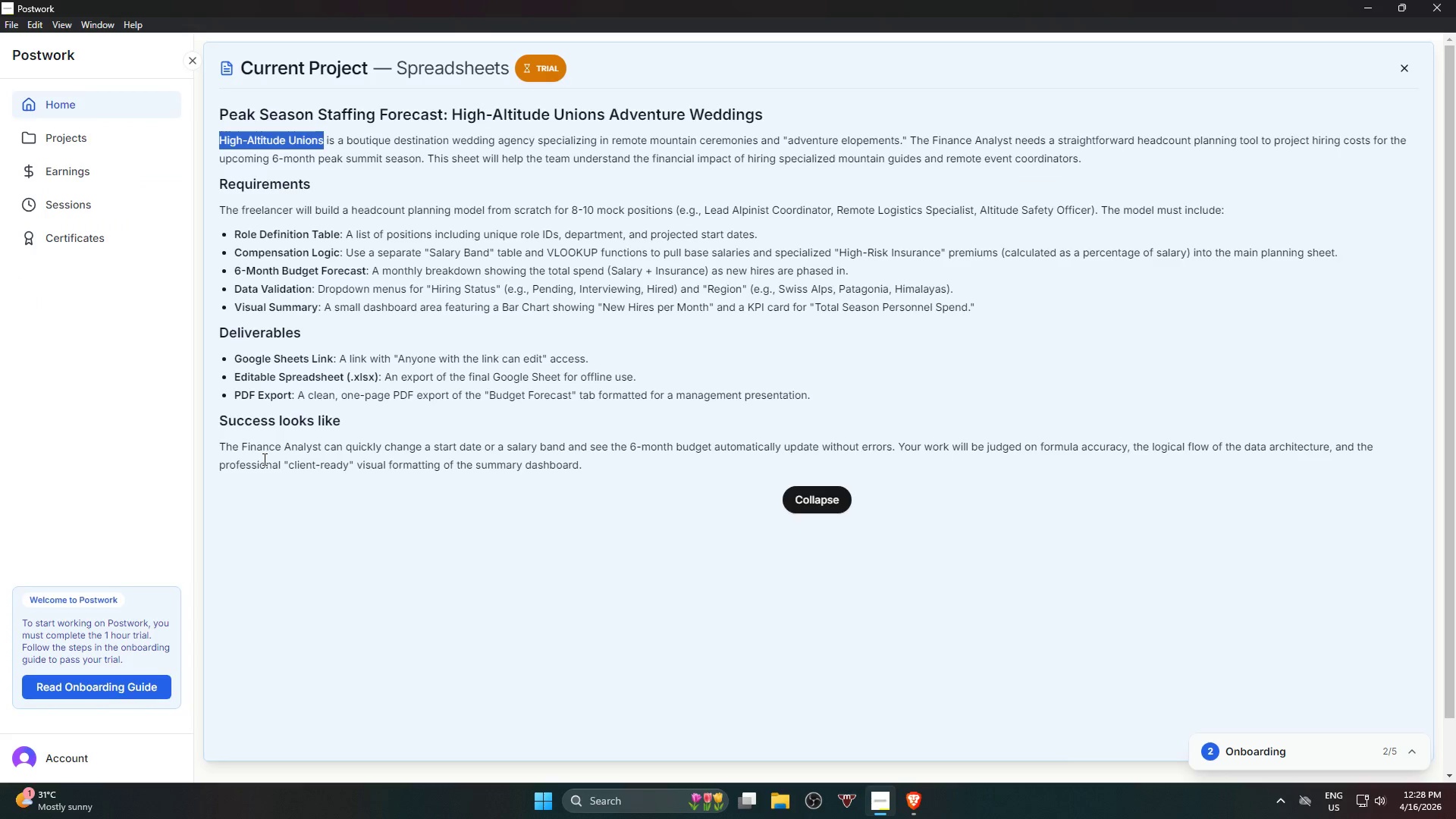 
scroll: coordinate [261, 464], scroll_direction: up, amount: 1.0